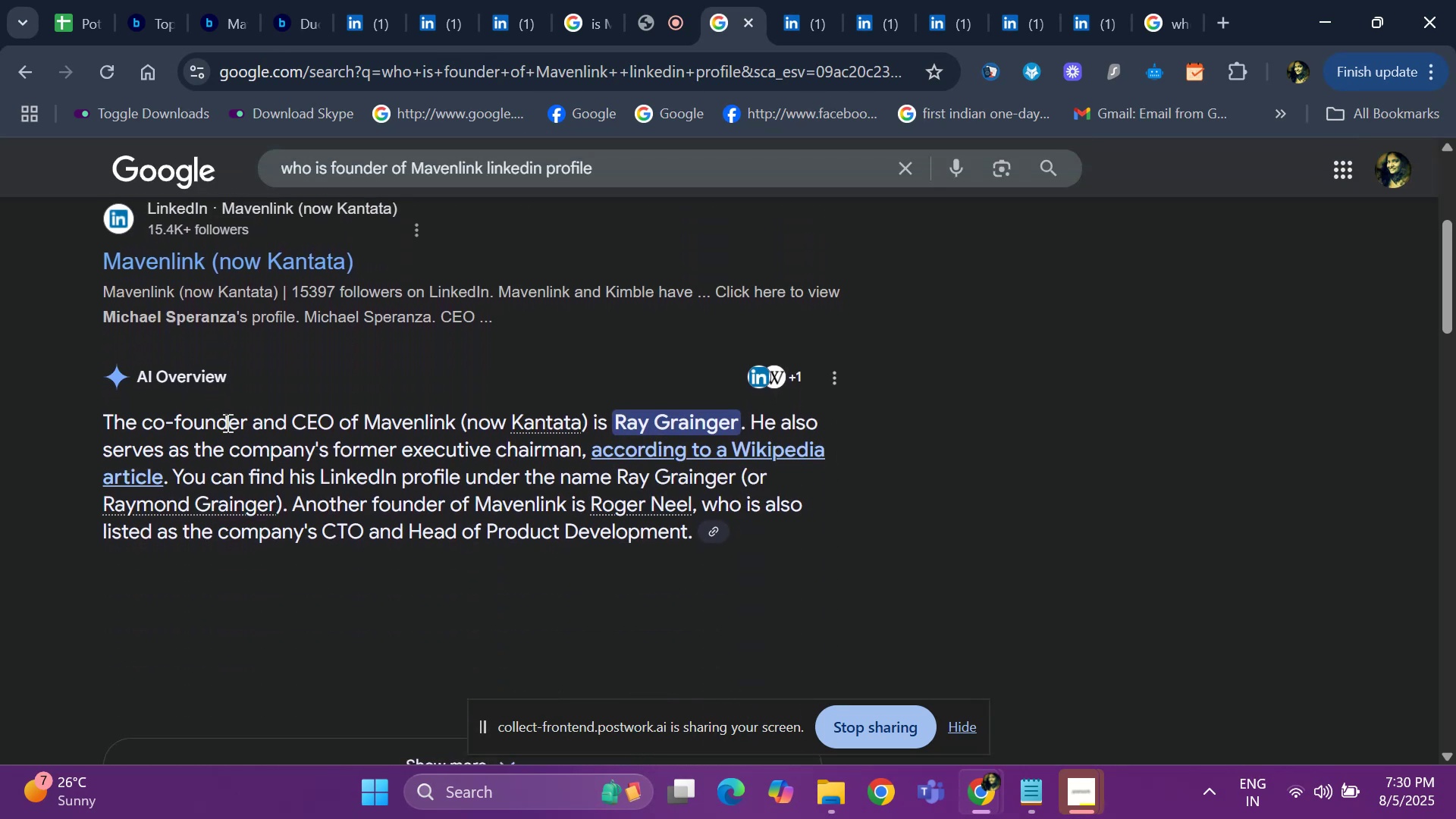 
scroll: coordinate [213, 381], scroll_direction: up, amount: 3.0
 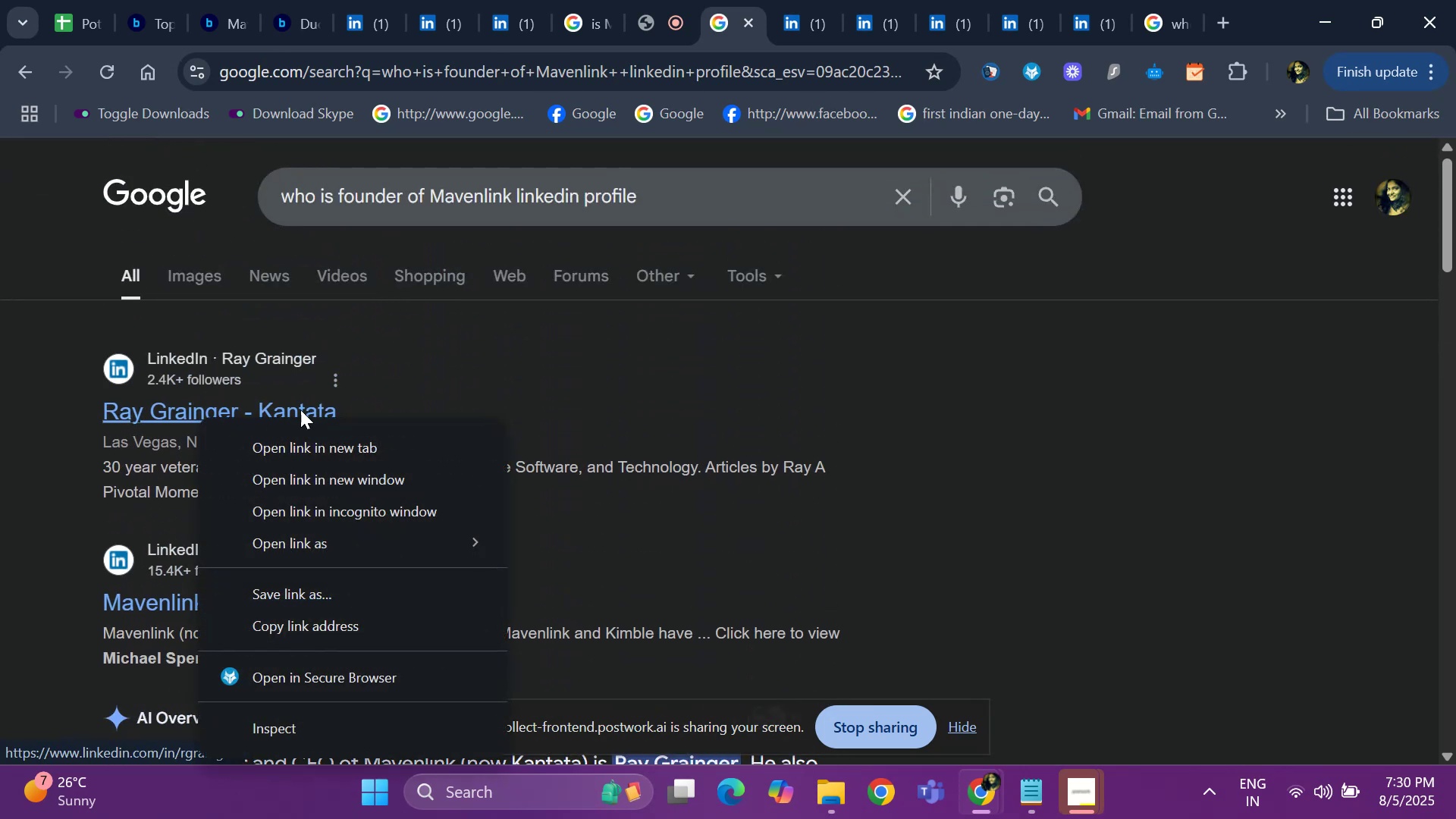 
left_click([322, 441])
 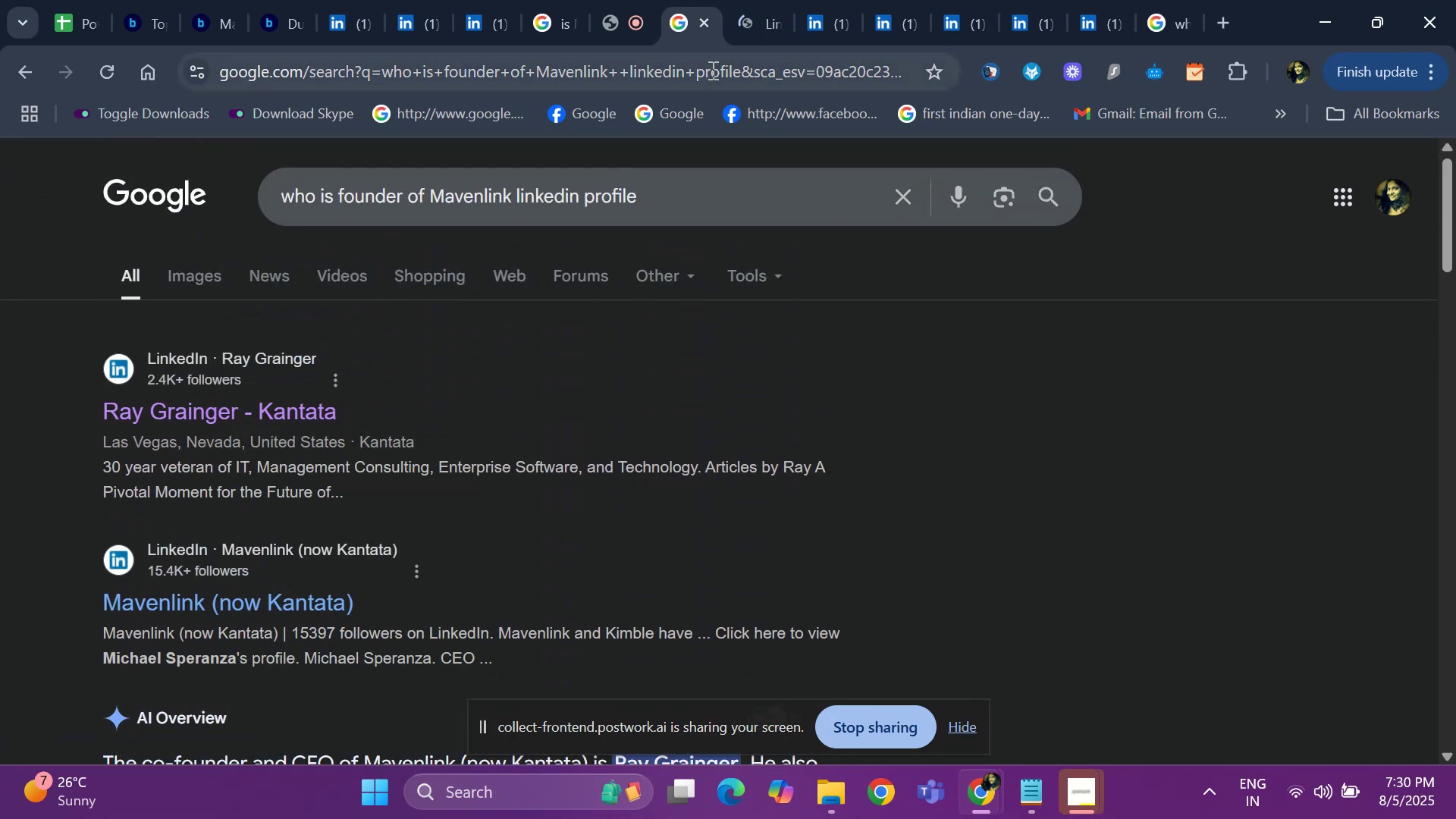 
left_click([756, 17])
 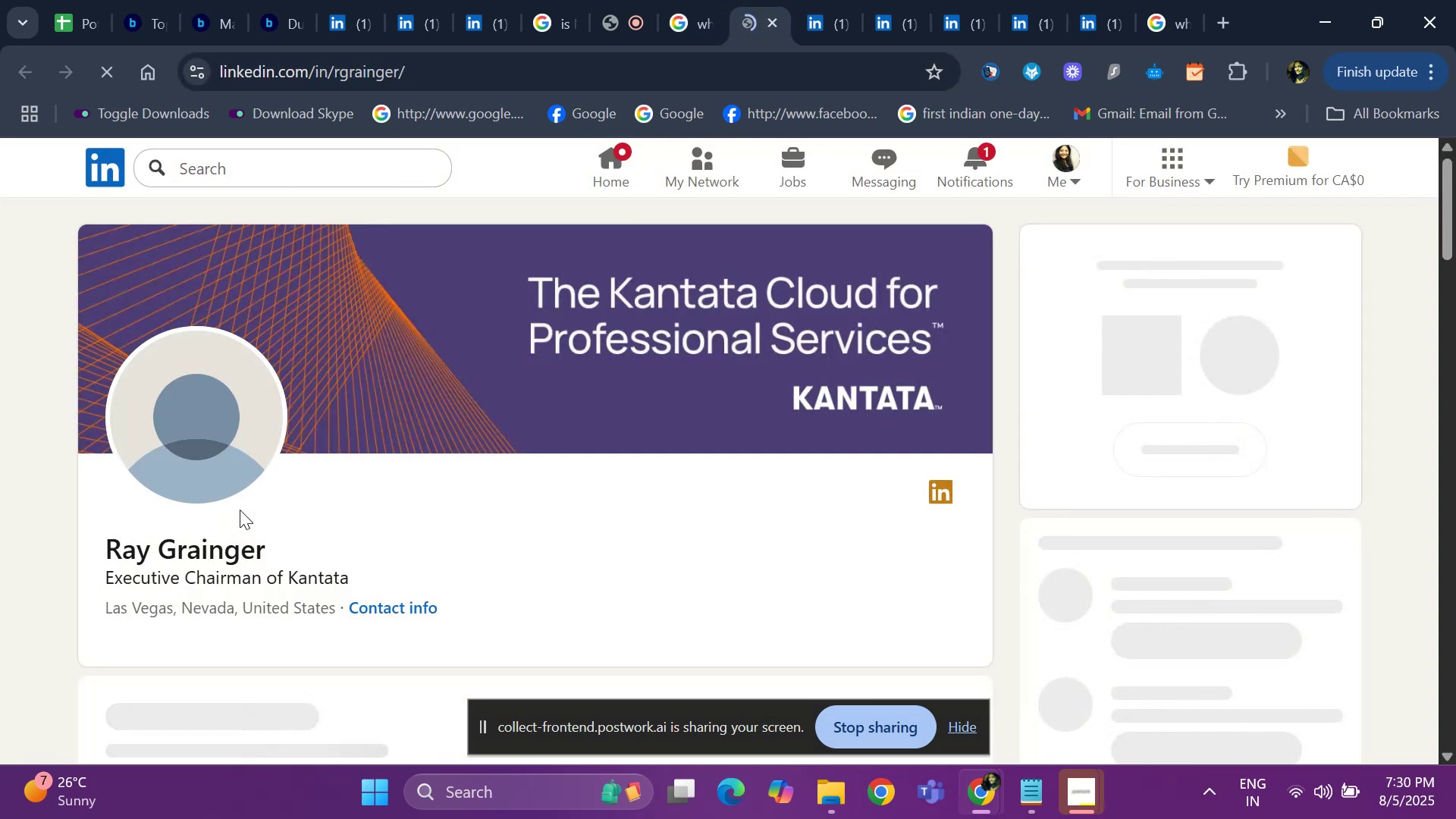 
scroll: coordinate [243, 506], scroll_direction: down, amount: 2.0
 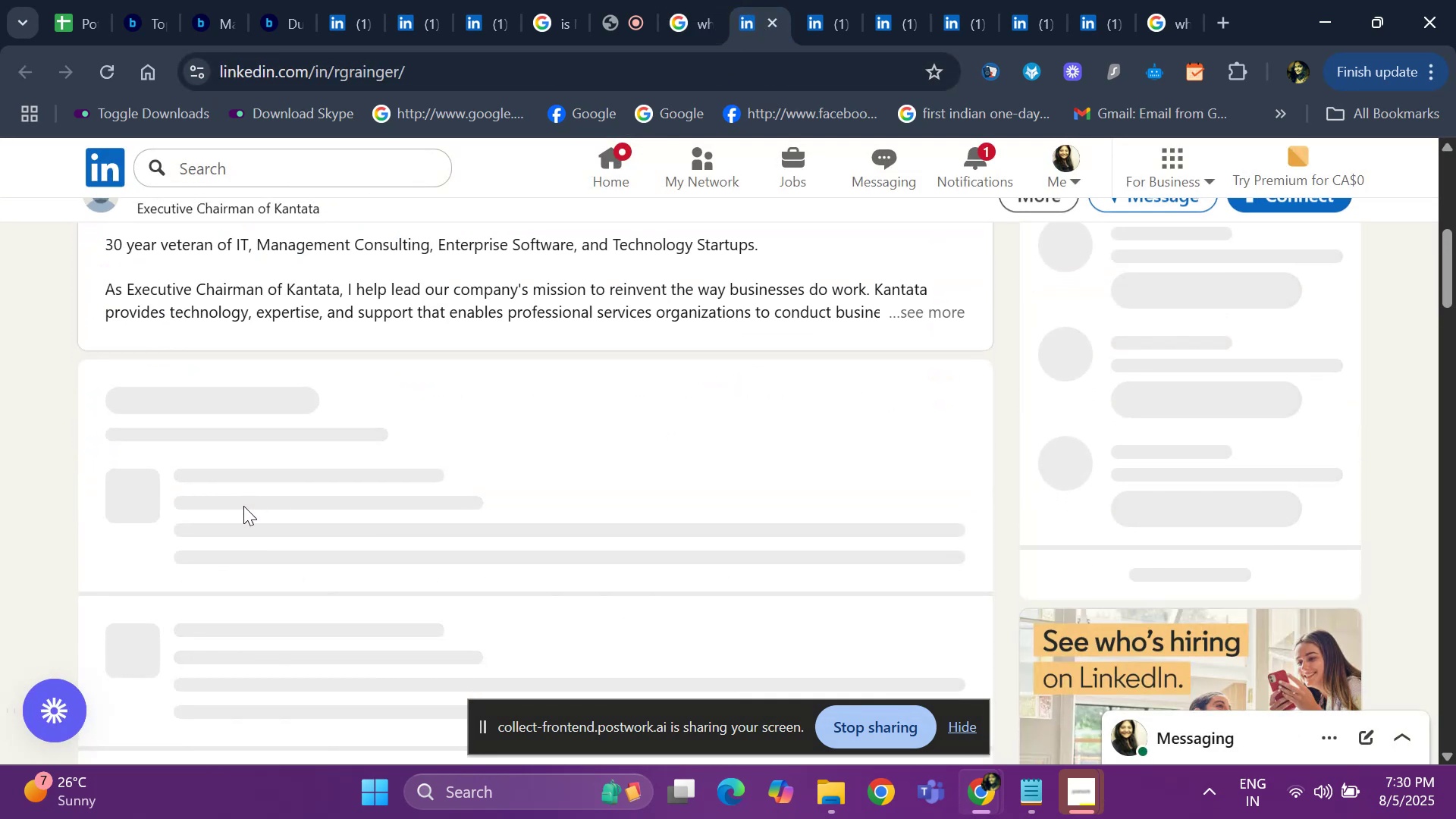 
scroll: coordinate [243, 506], scroll_direction: up, amount: 3.0
 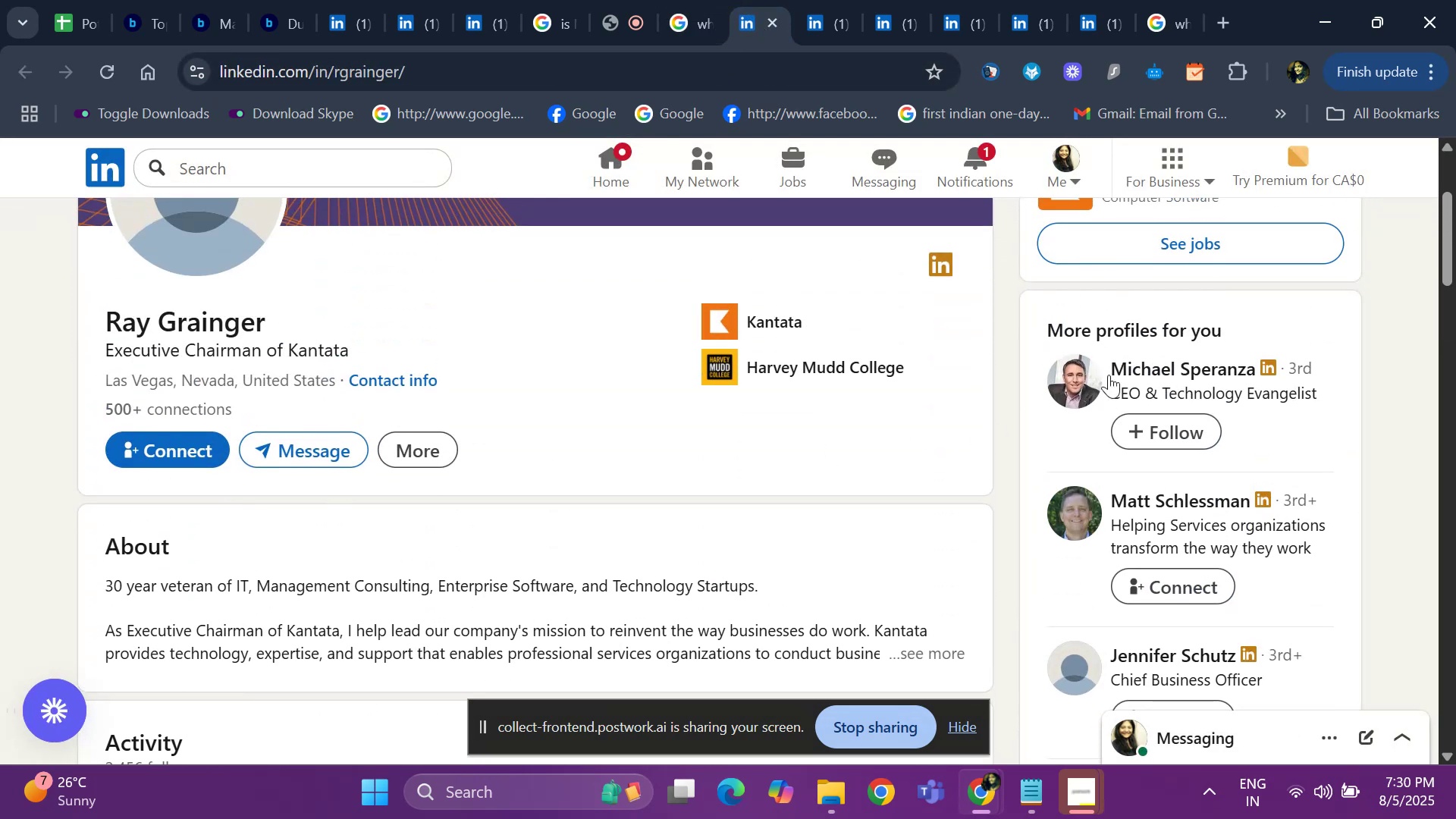 
right_click([1129, 362])
 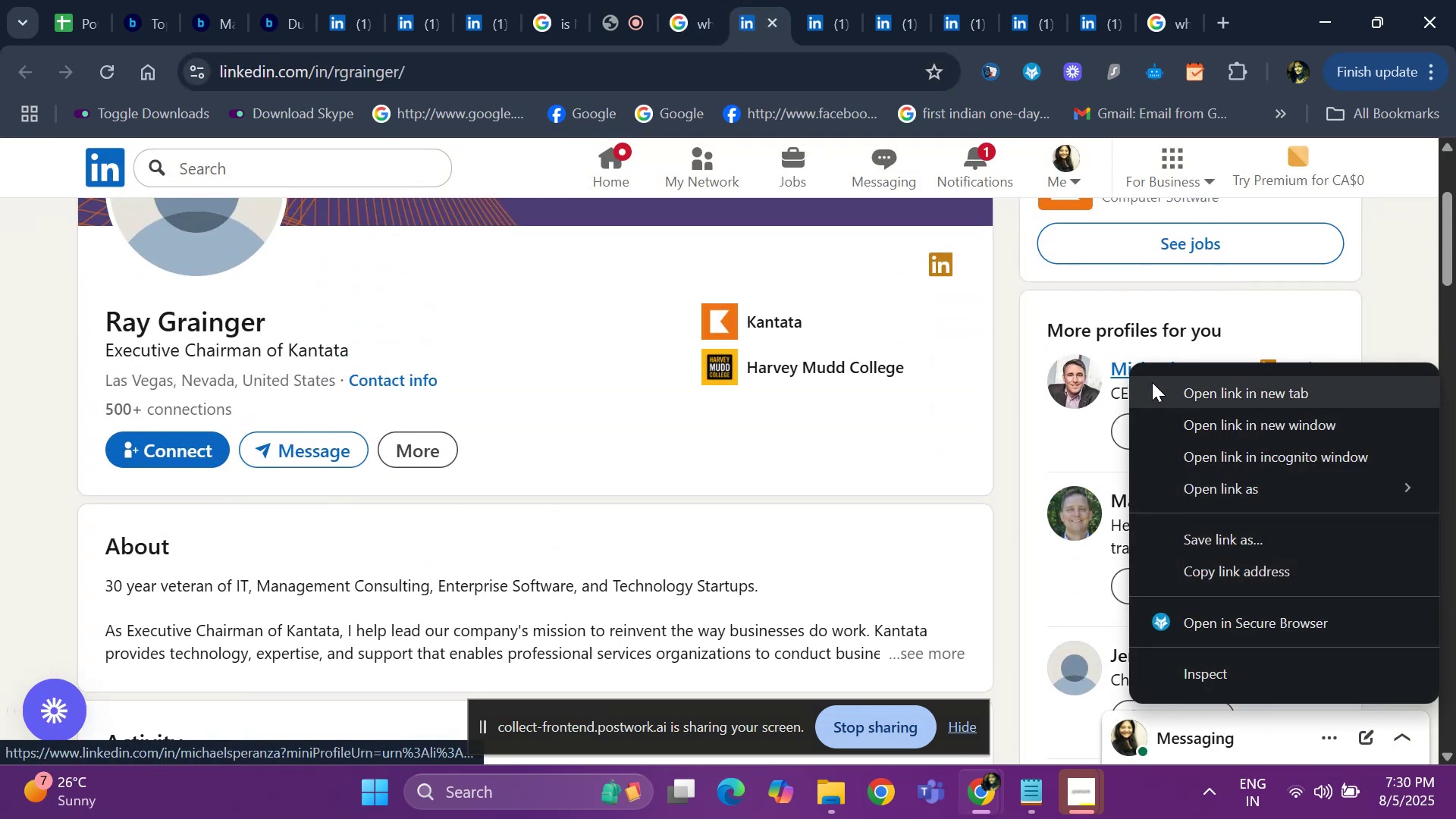 
left_click([1166, 388])
 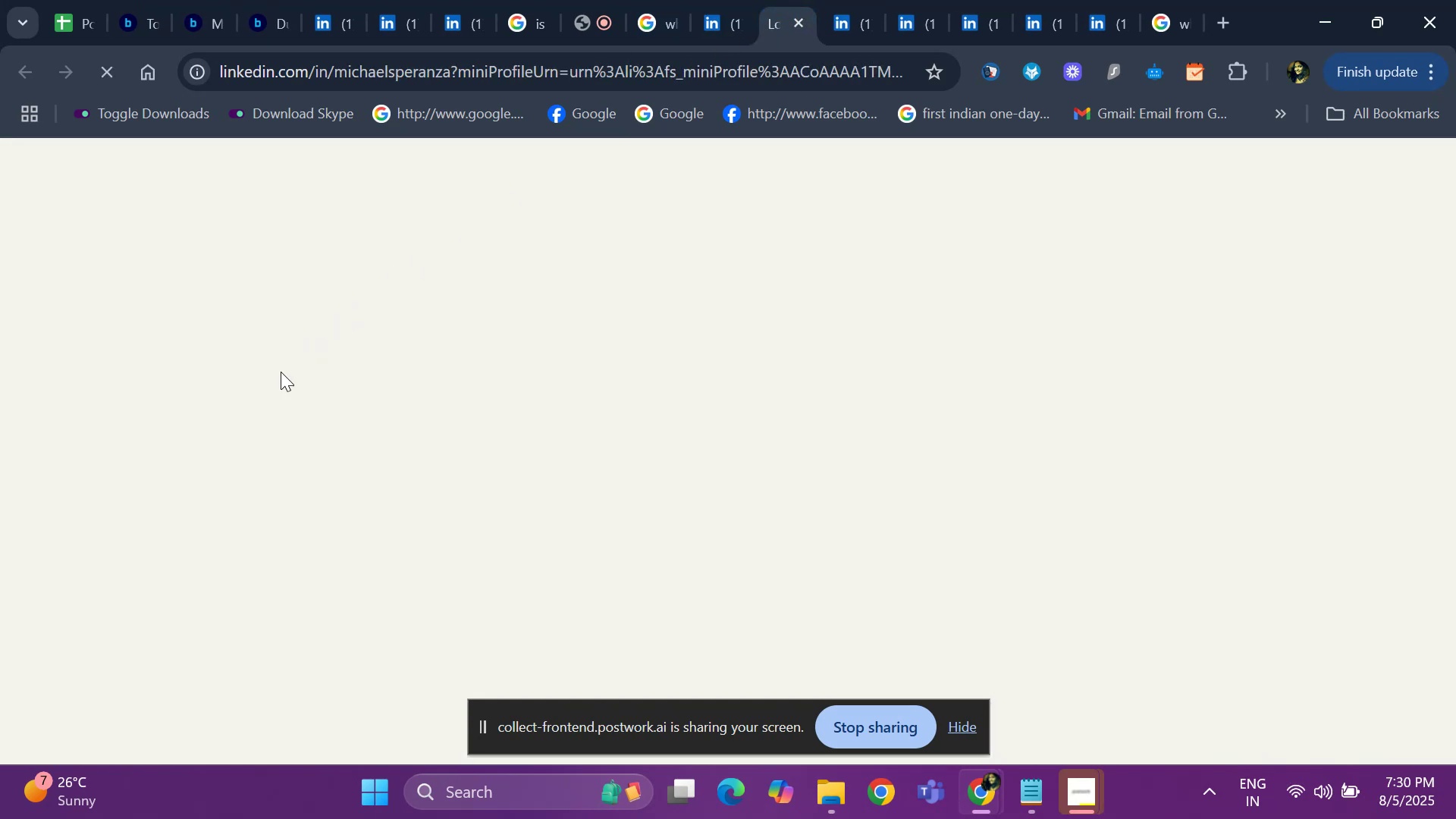 
wait(6.58)
 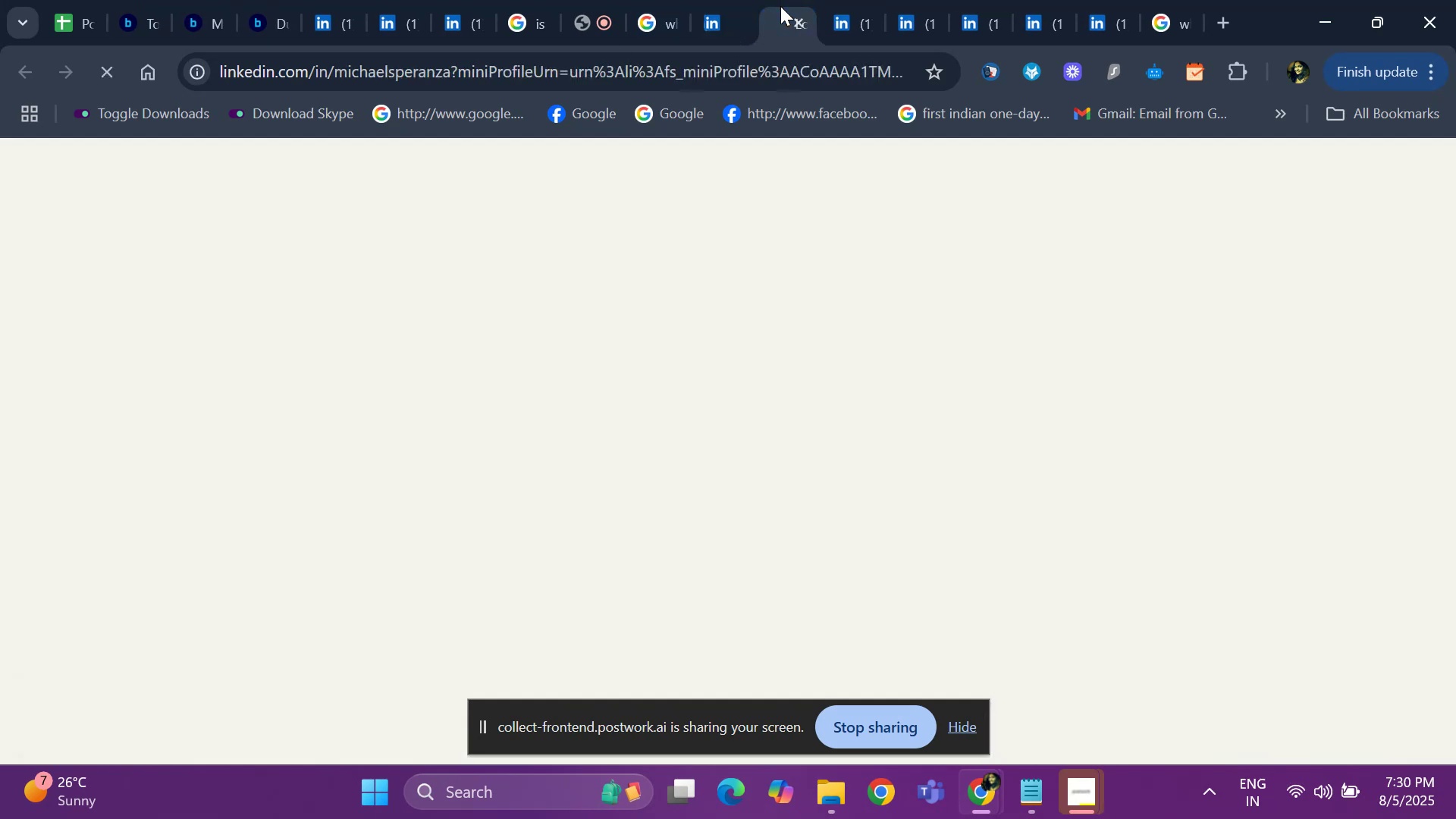 
scroll: coordinate [566, 481], scroll_direction: up, amount: 5.0
 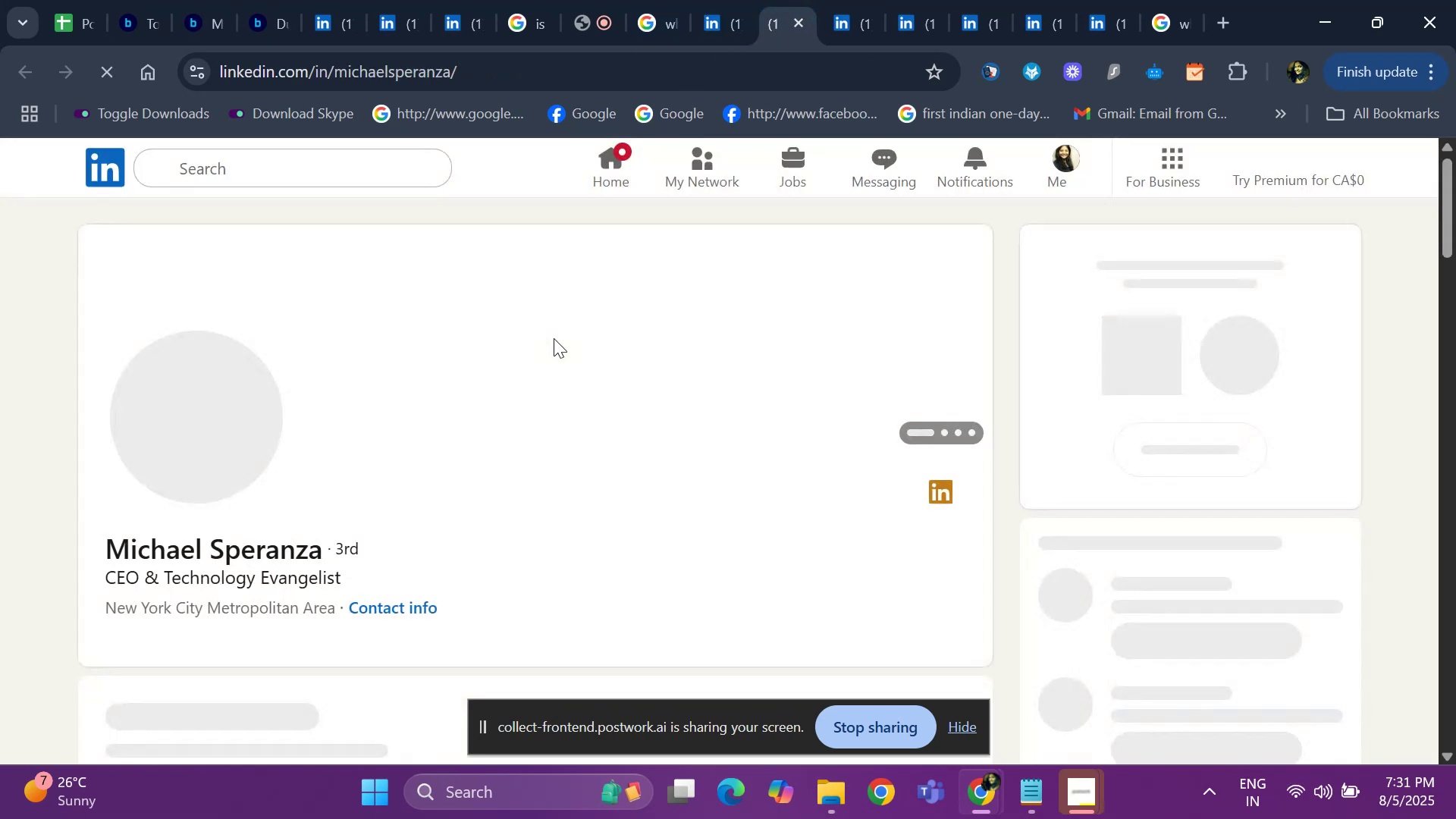 
scroll: coordinate [247, 375], scroll_direction: down, amount: 15.0
 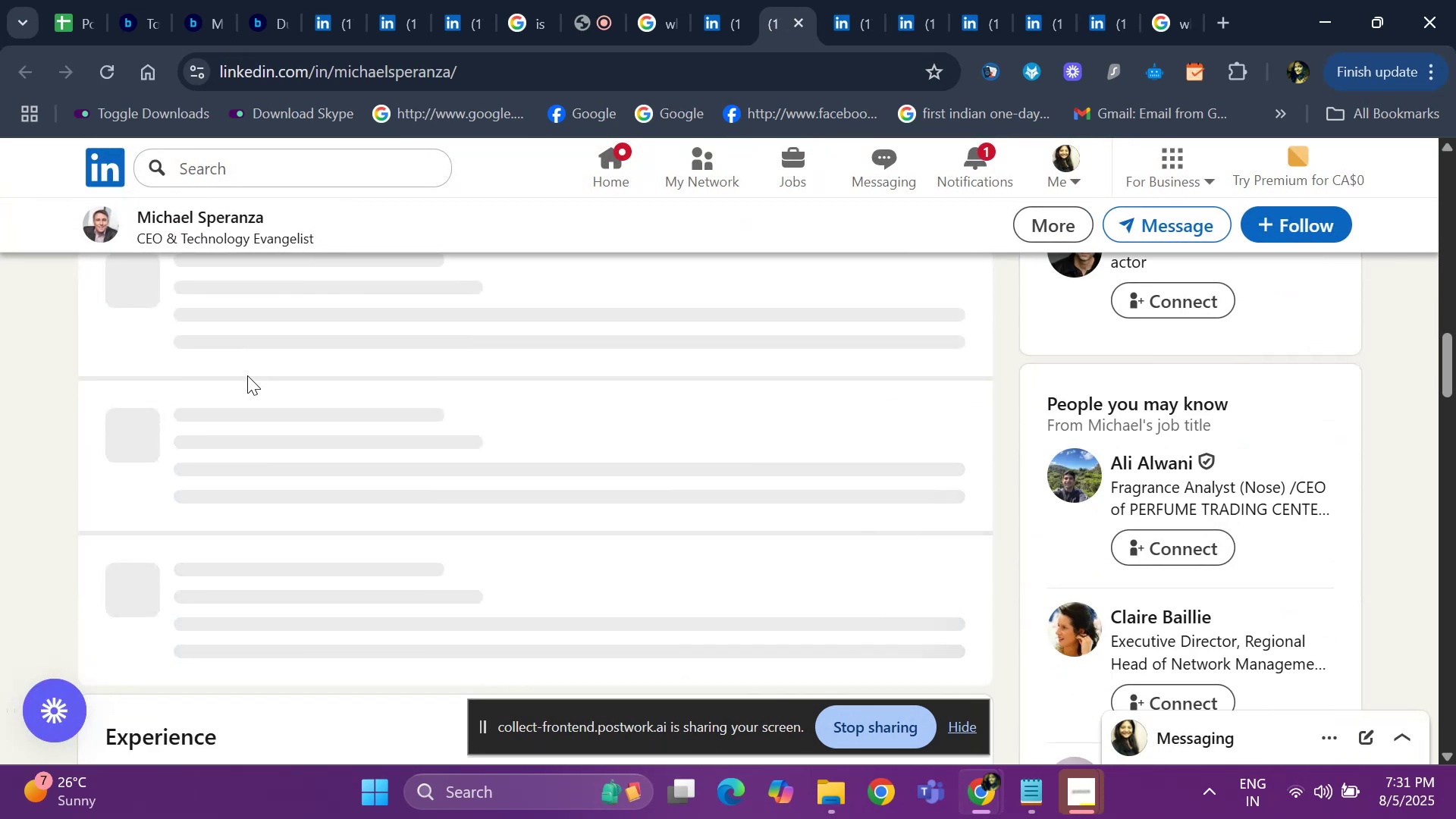 
scroll: coordinate [247, 375], scroll_direction: up, amount: 2.0
 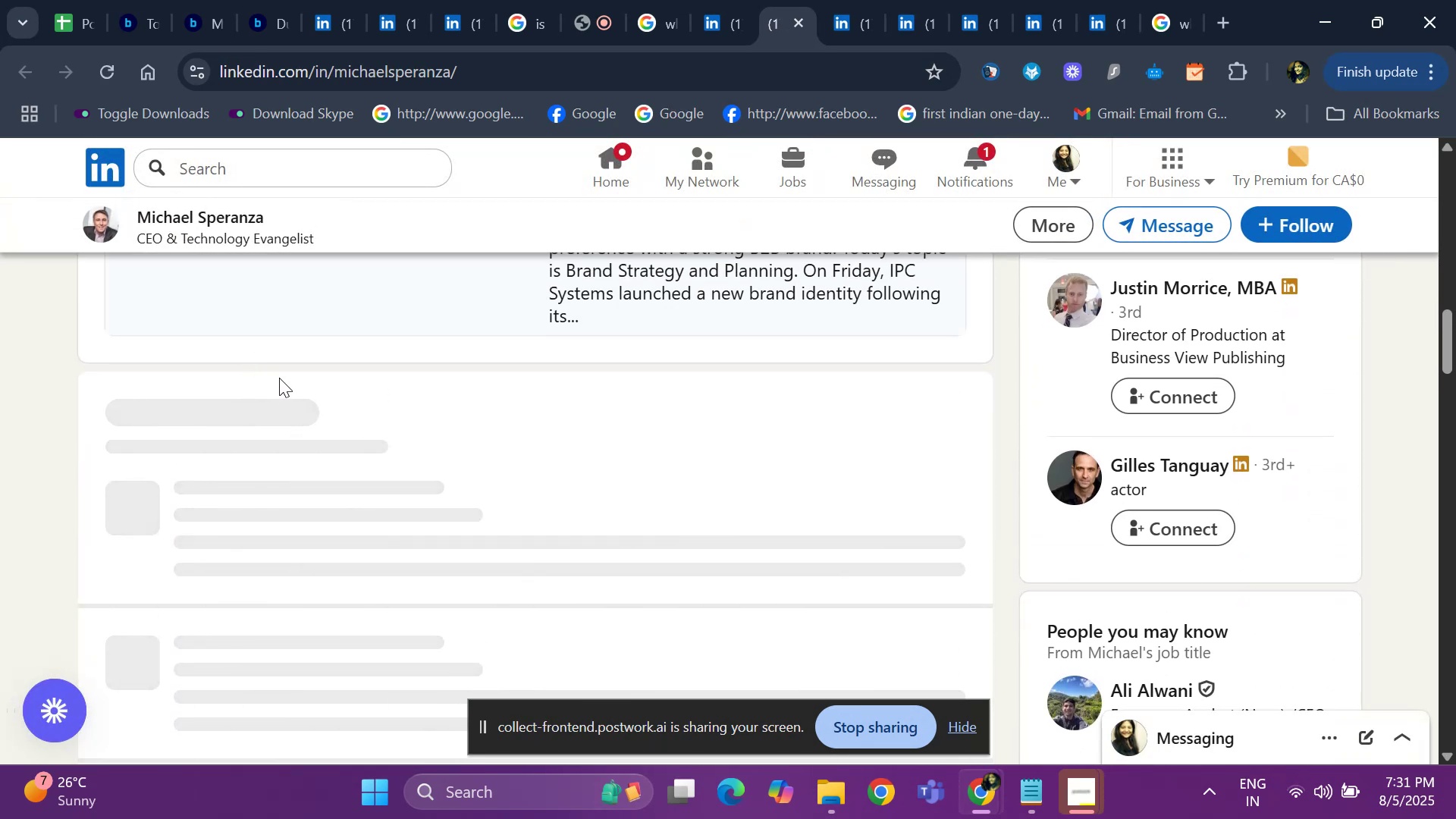 
scroll: coordinate [297, 403], scroll_direction: down, amount: 2.0
 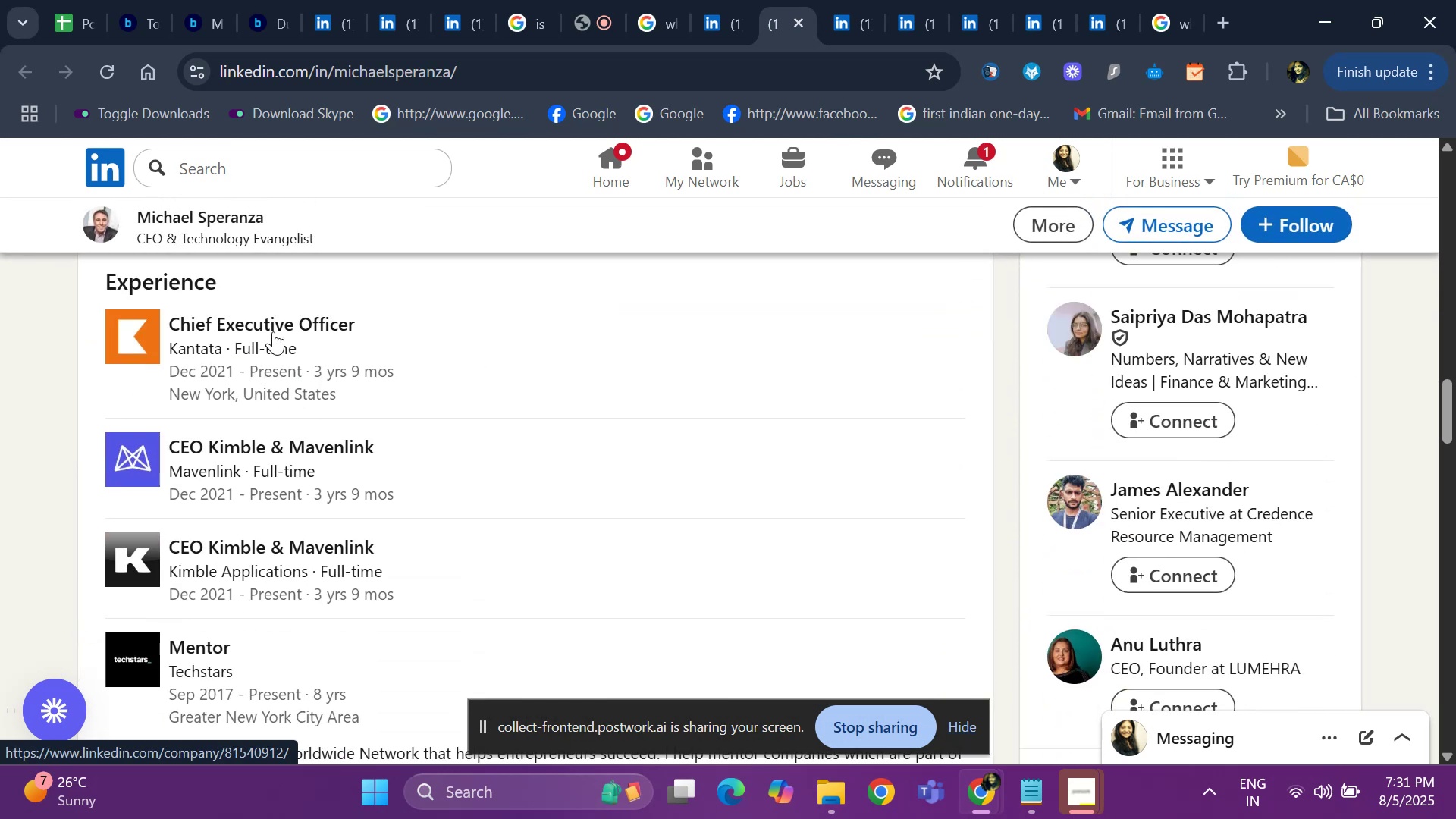 
right_click([275, 328])
 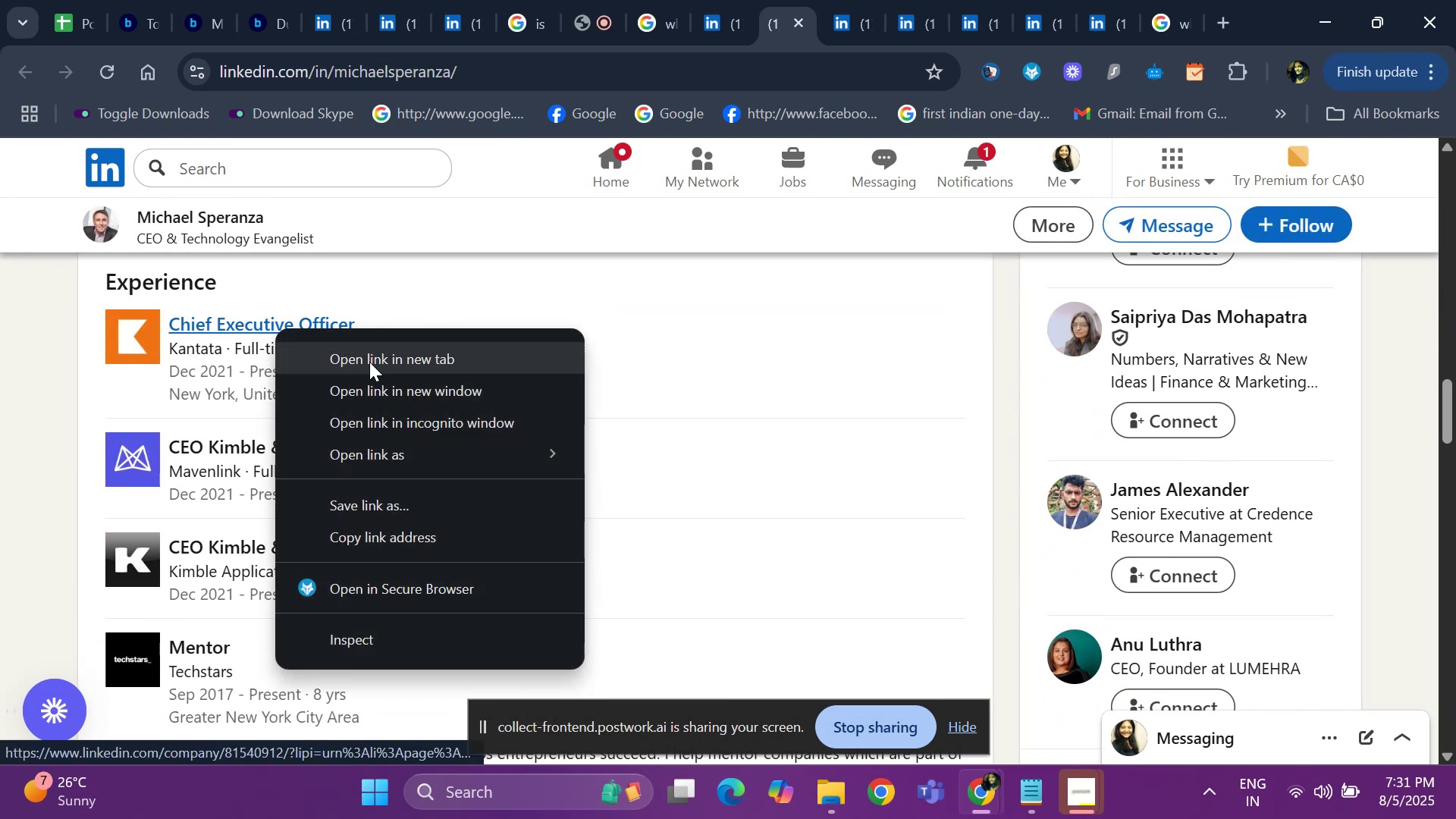 
left_click([369, 362])
 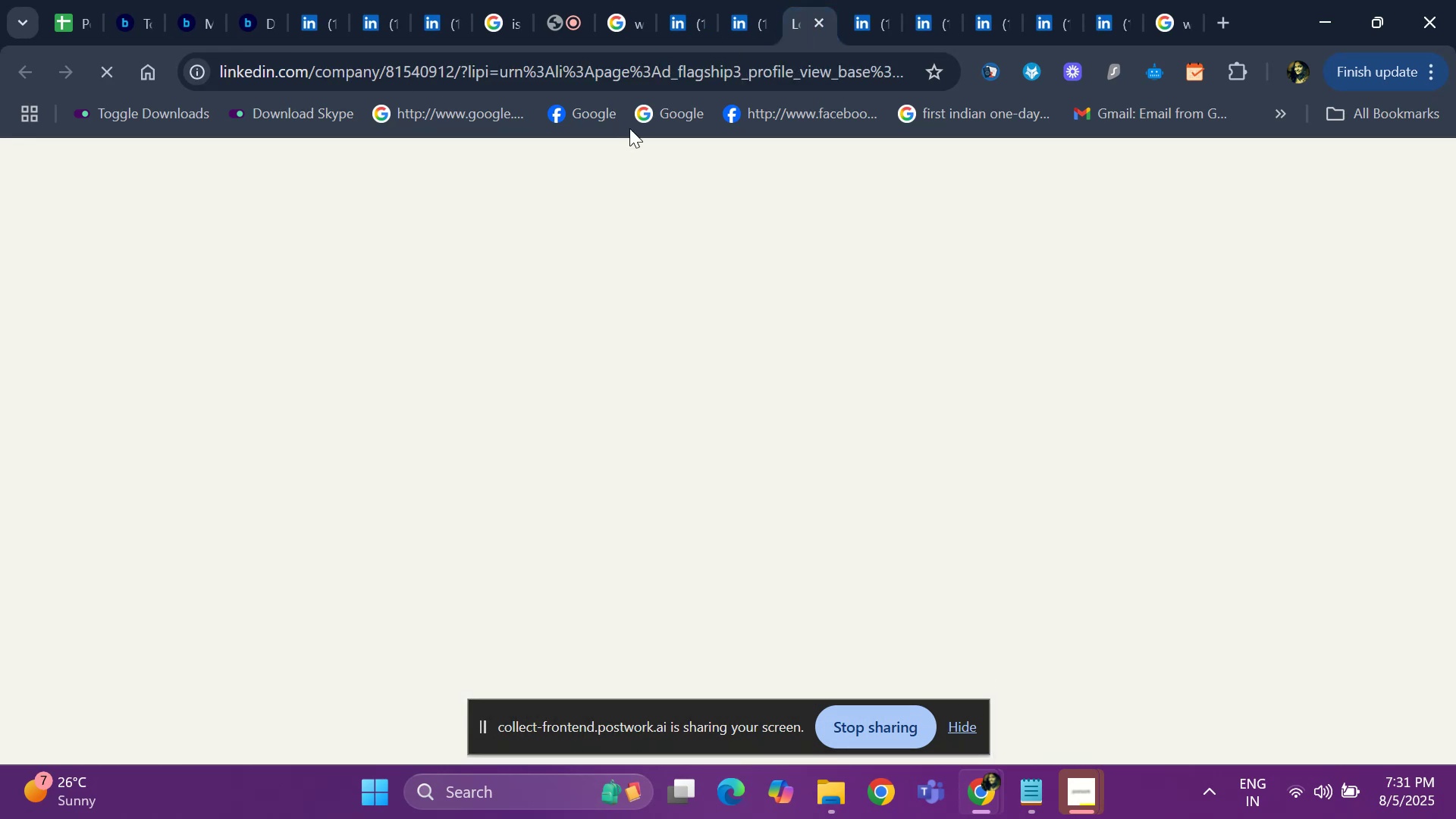 
left_click([739, 29])
 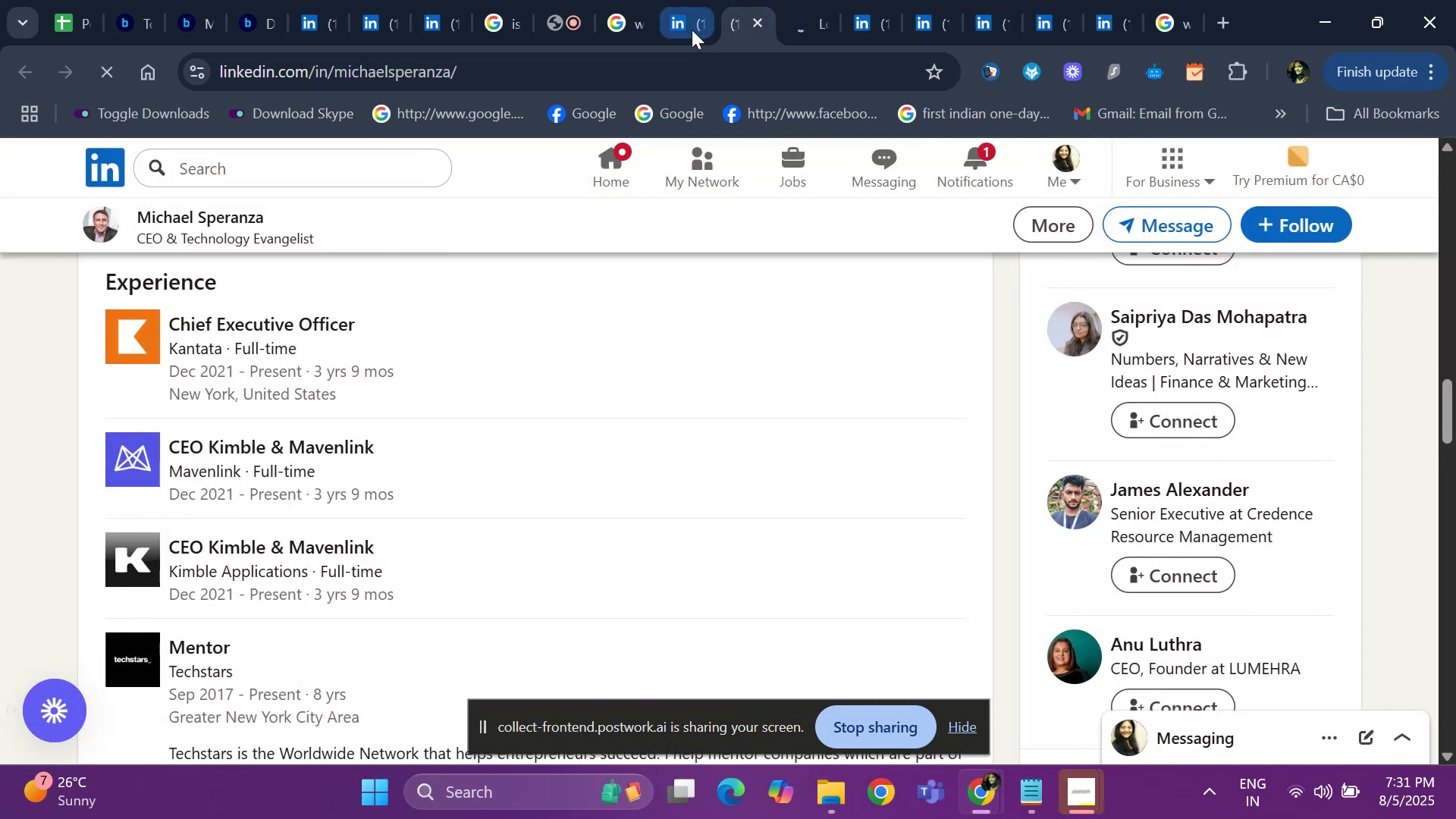 
left_click([692, 30])
 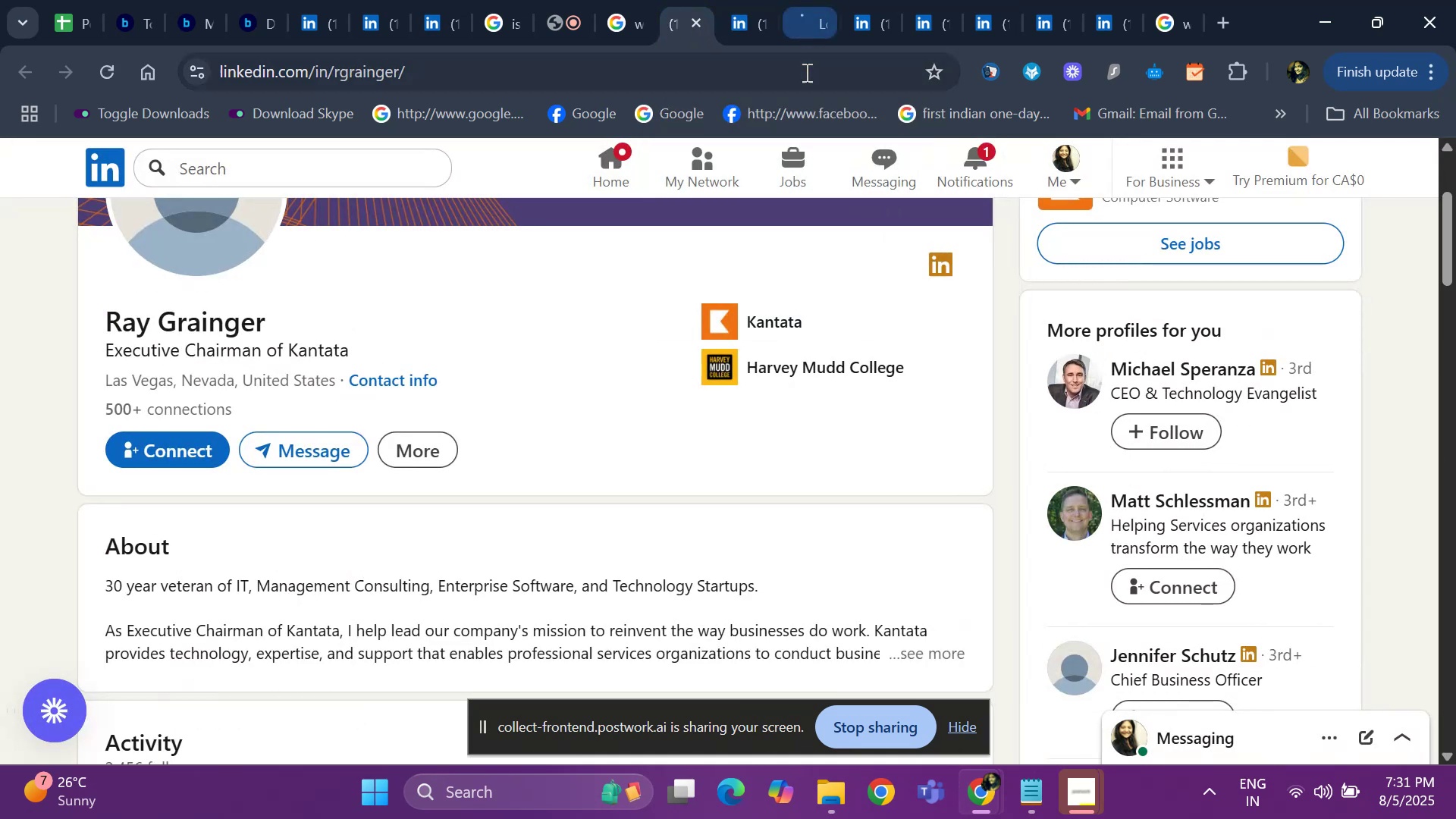 
scroll: coordinate [807, 185], scroll_direction: up, amount: 1.0
 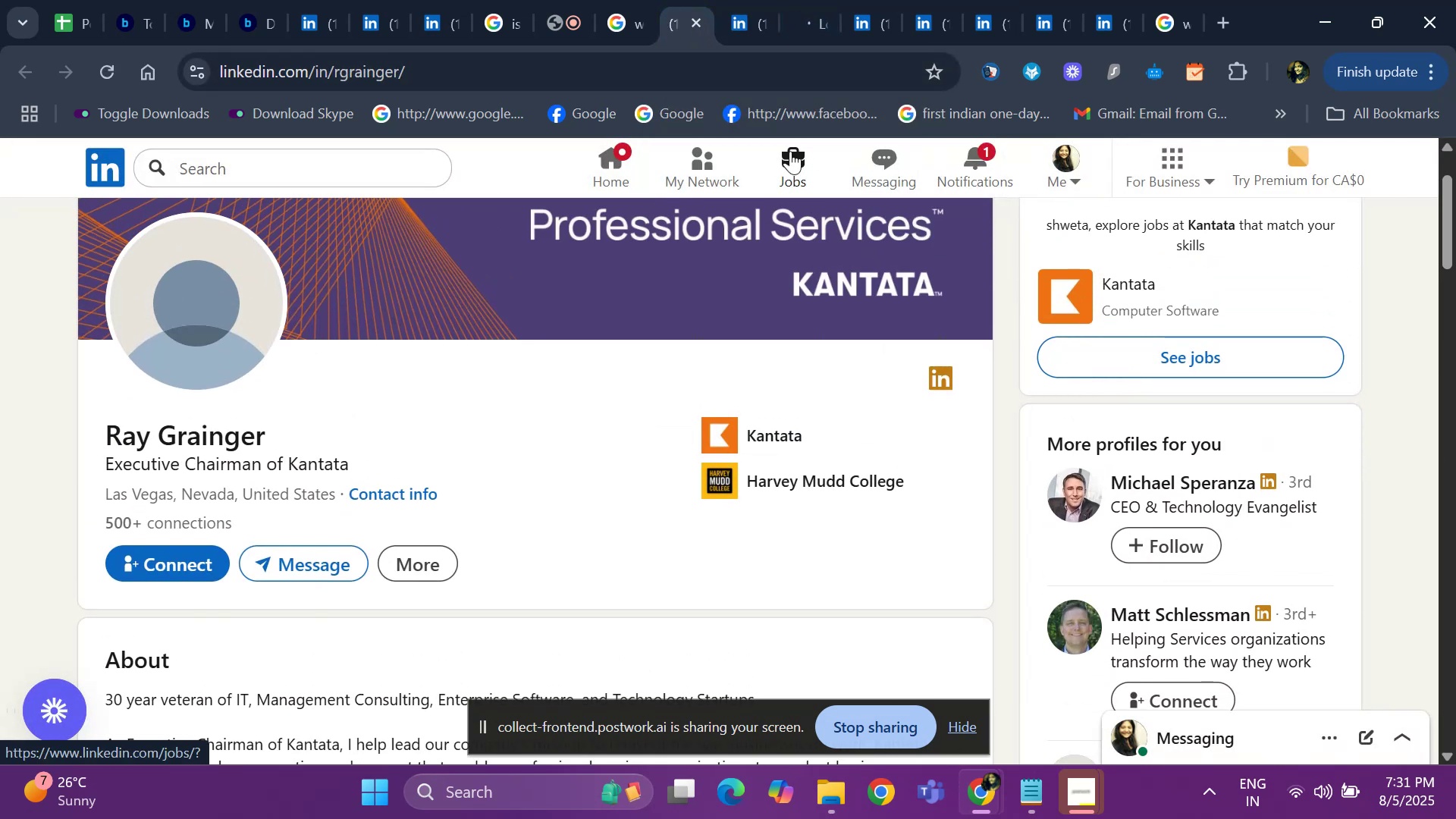 
left_click([695, 21])
 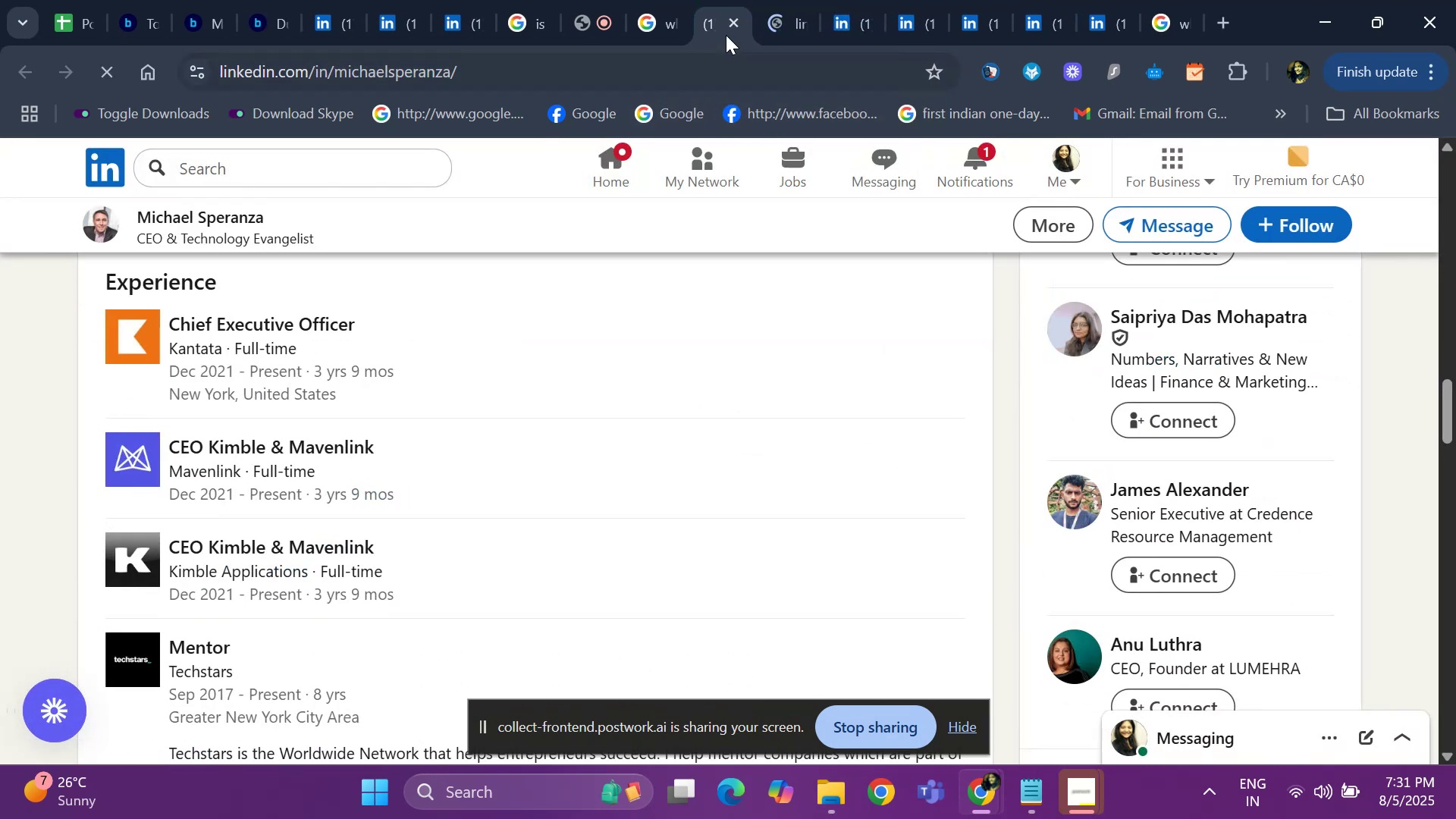 
left_click([771, 21])
 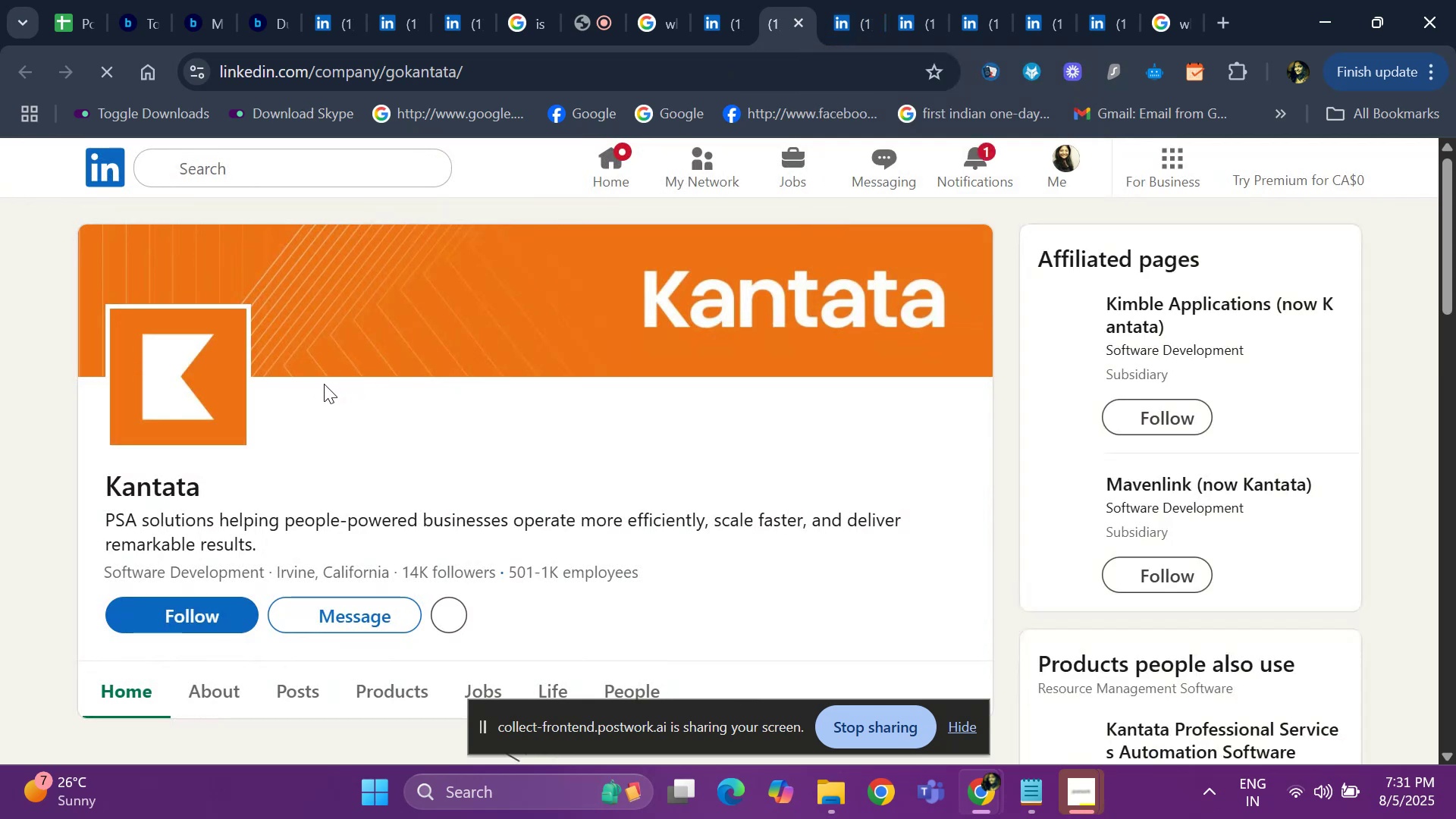 
wait(8.45)
 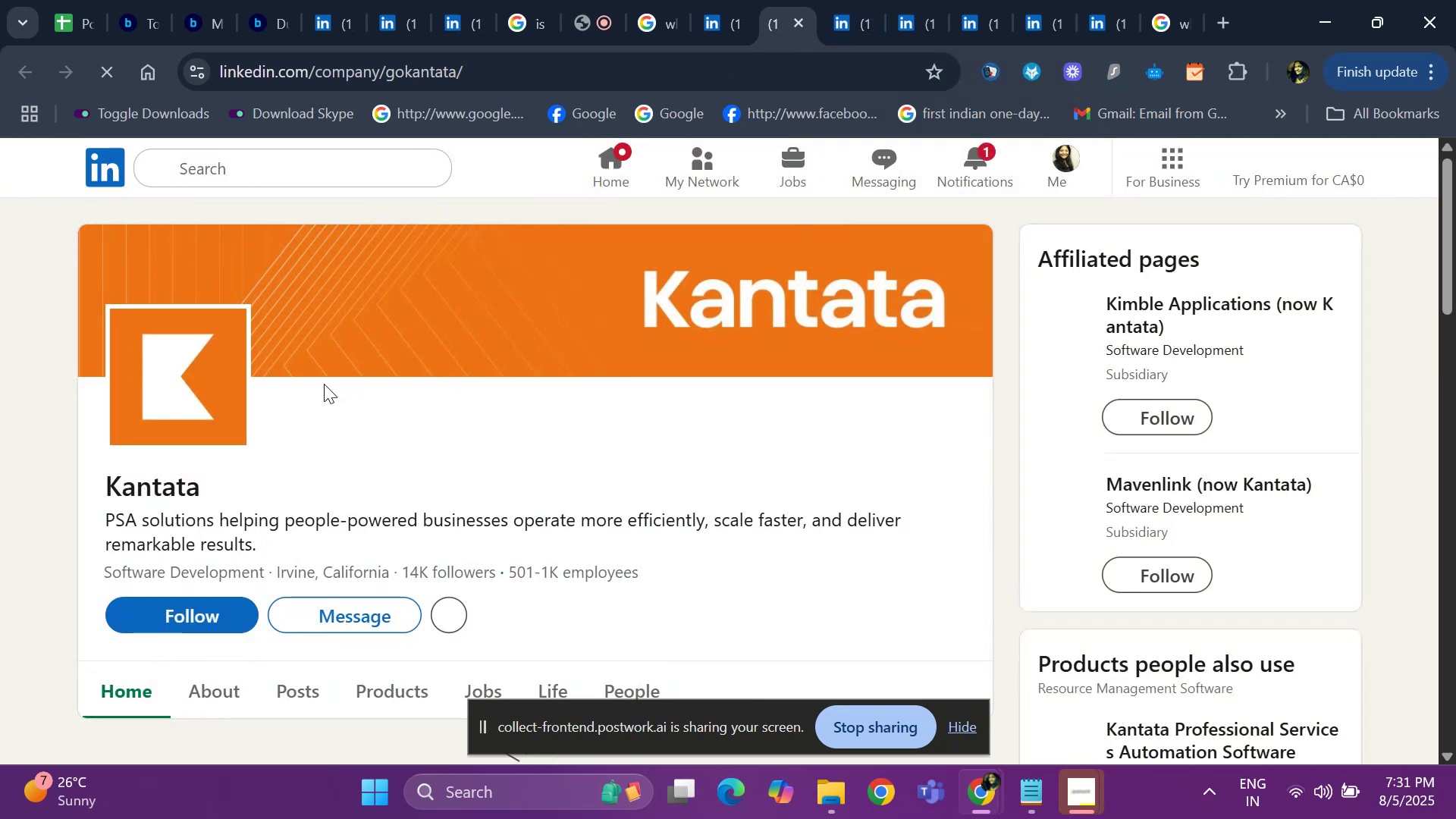 
left_click([727, 25])
 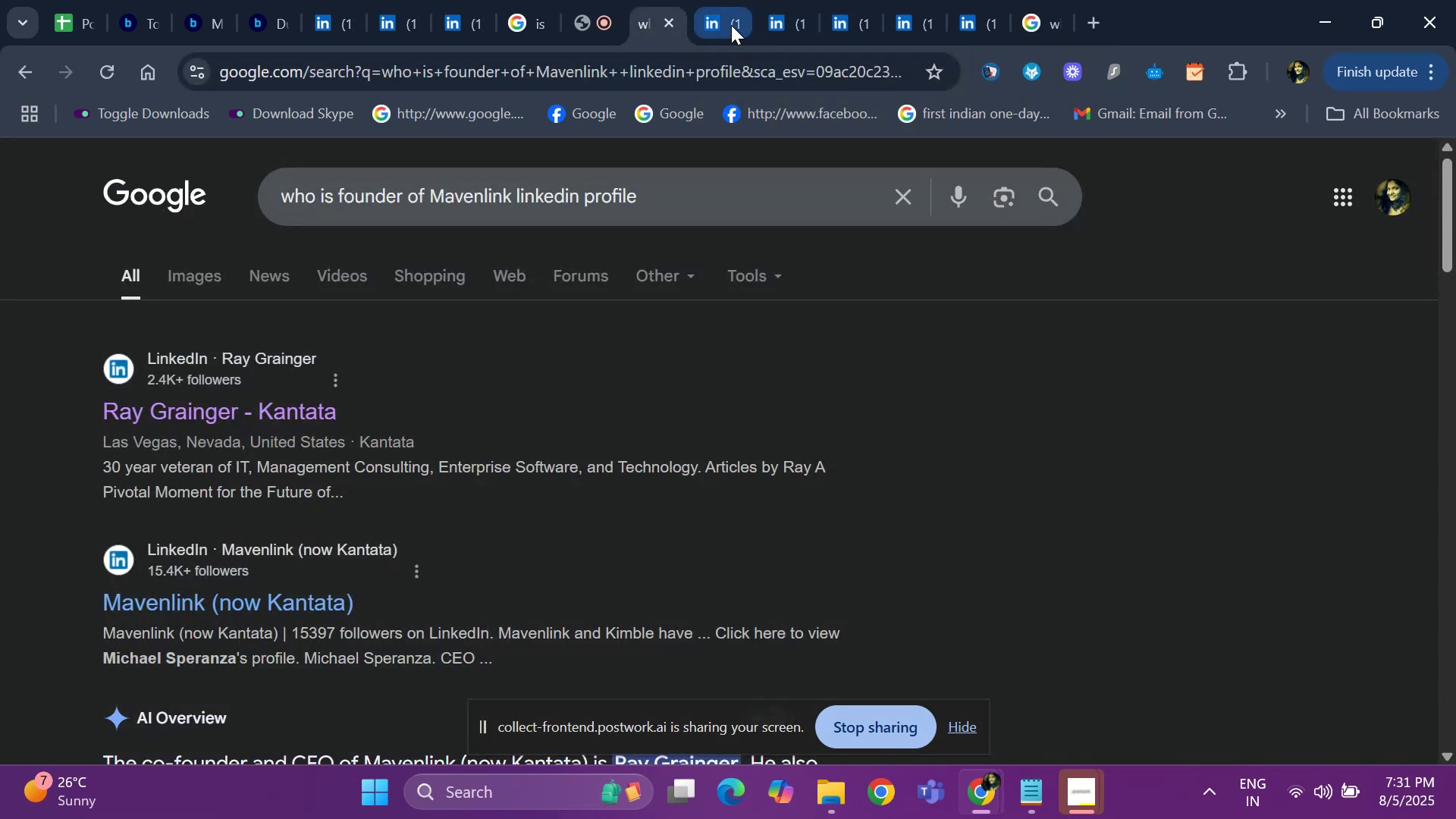 
left_click([731, 25])
 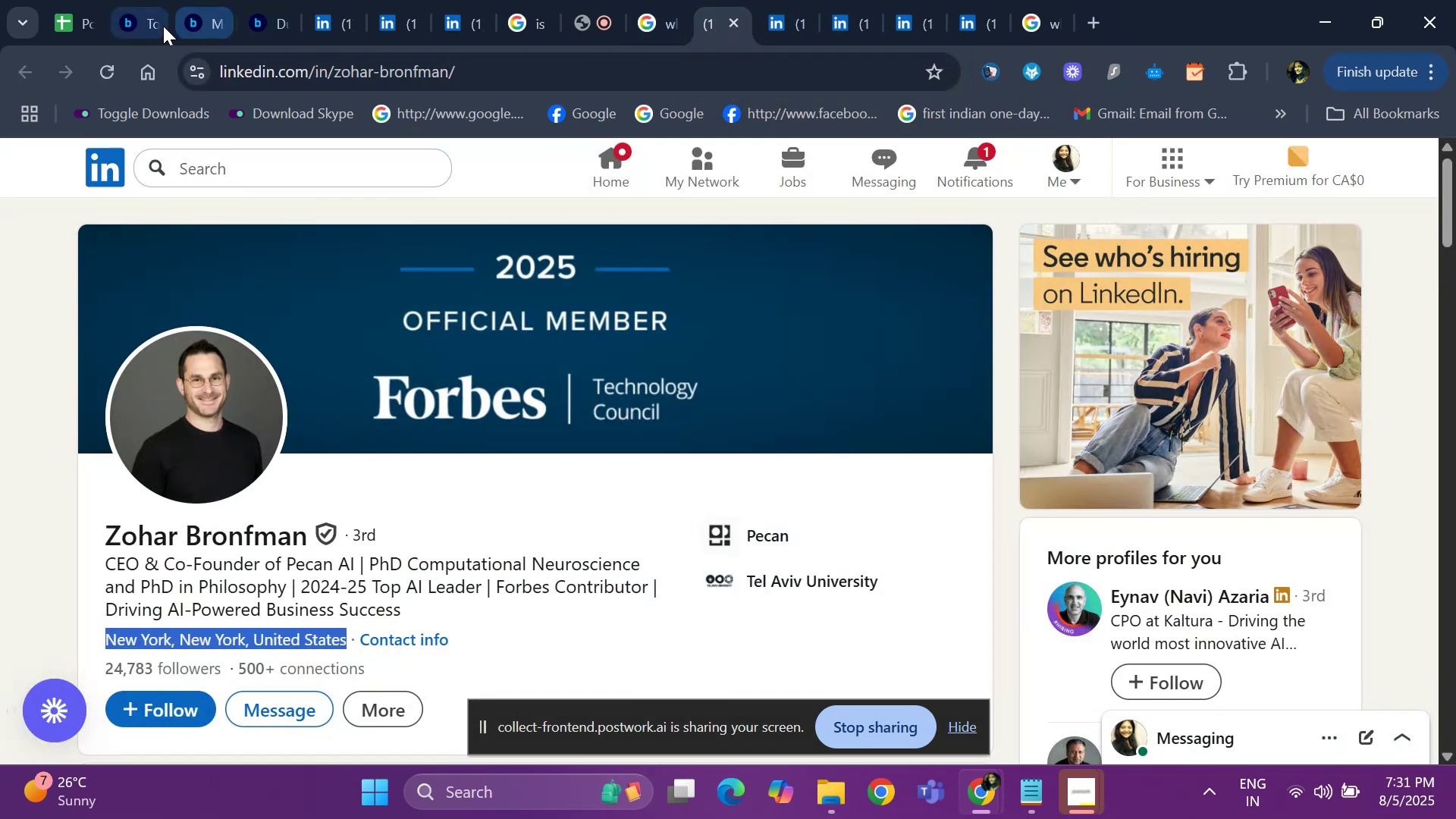 
left_click([154, 26])
 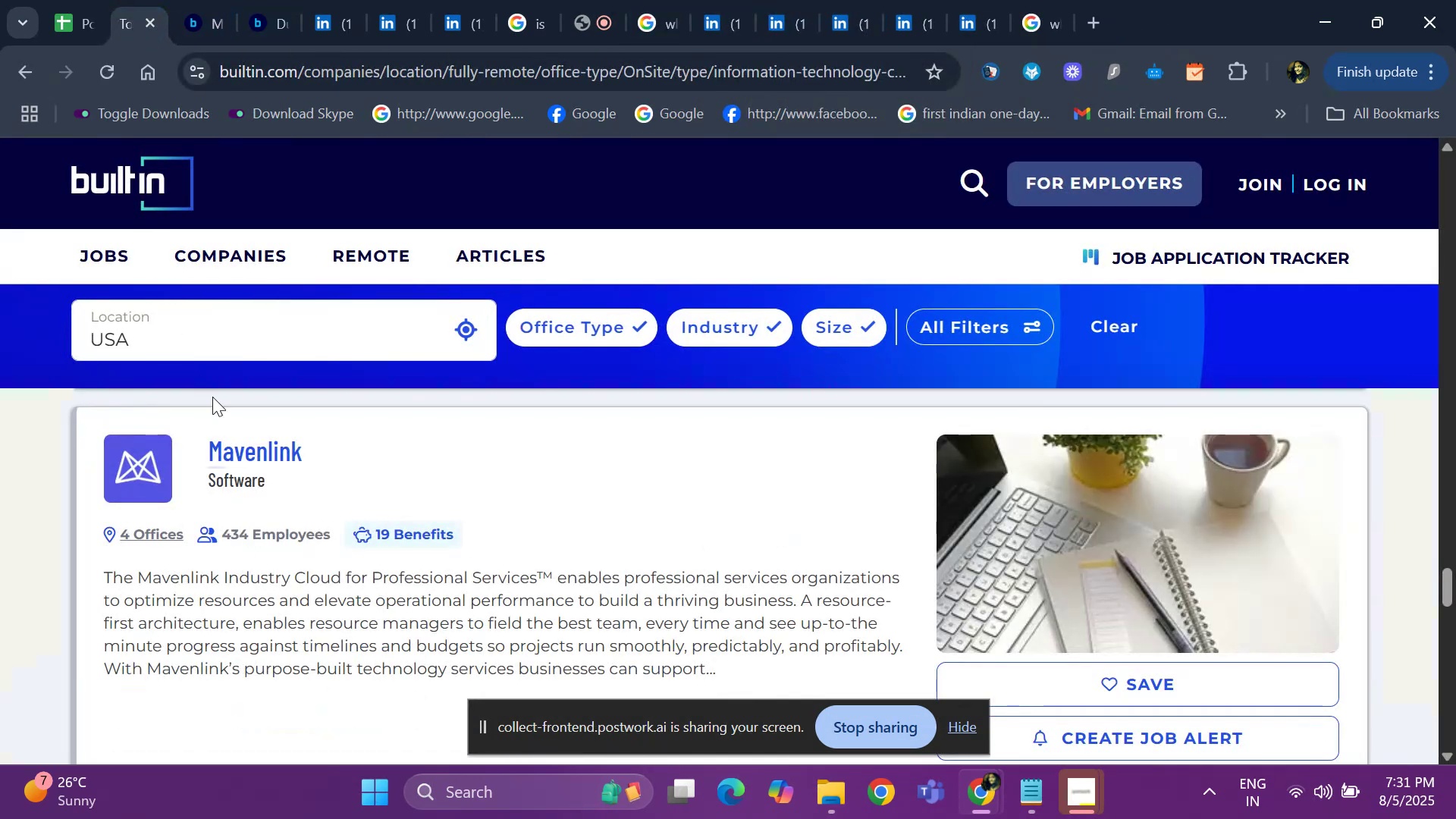 
scroll: coordinate [218, 497], scroll_direction: down, amount: 3.0
 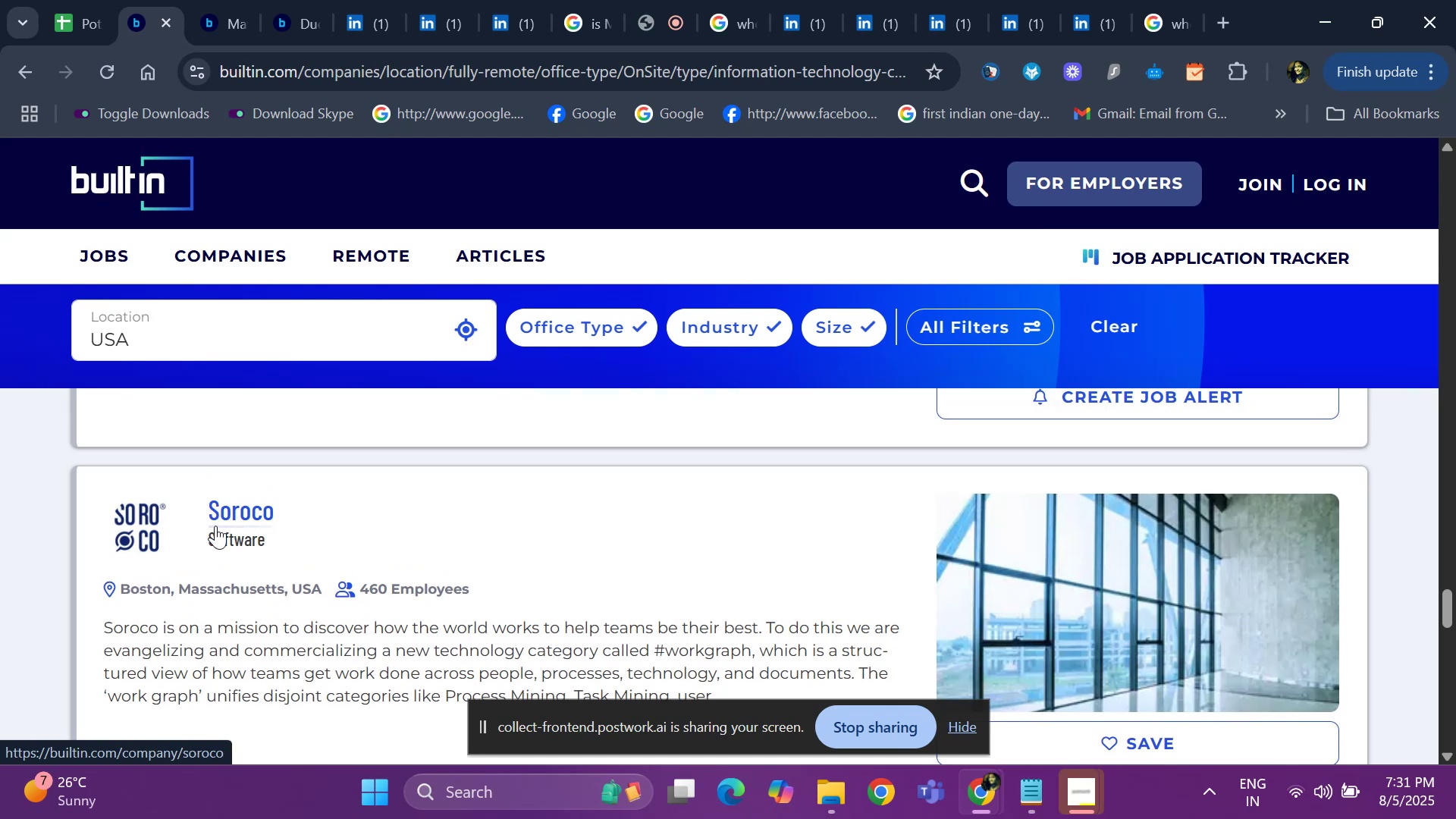 
right_click([225, 519])
 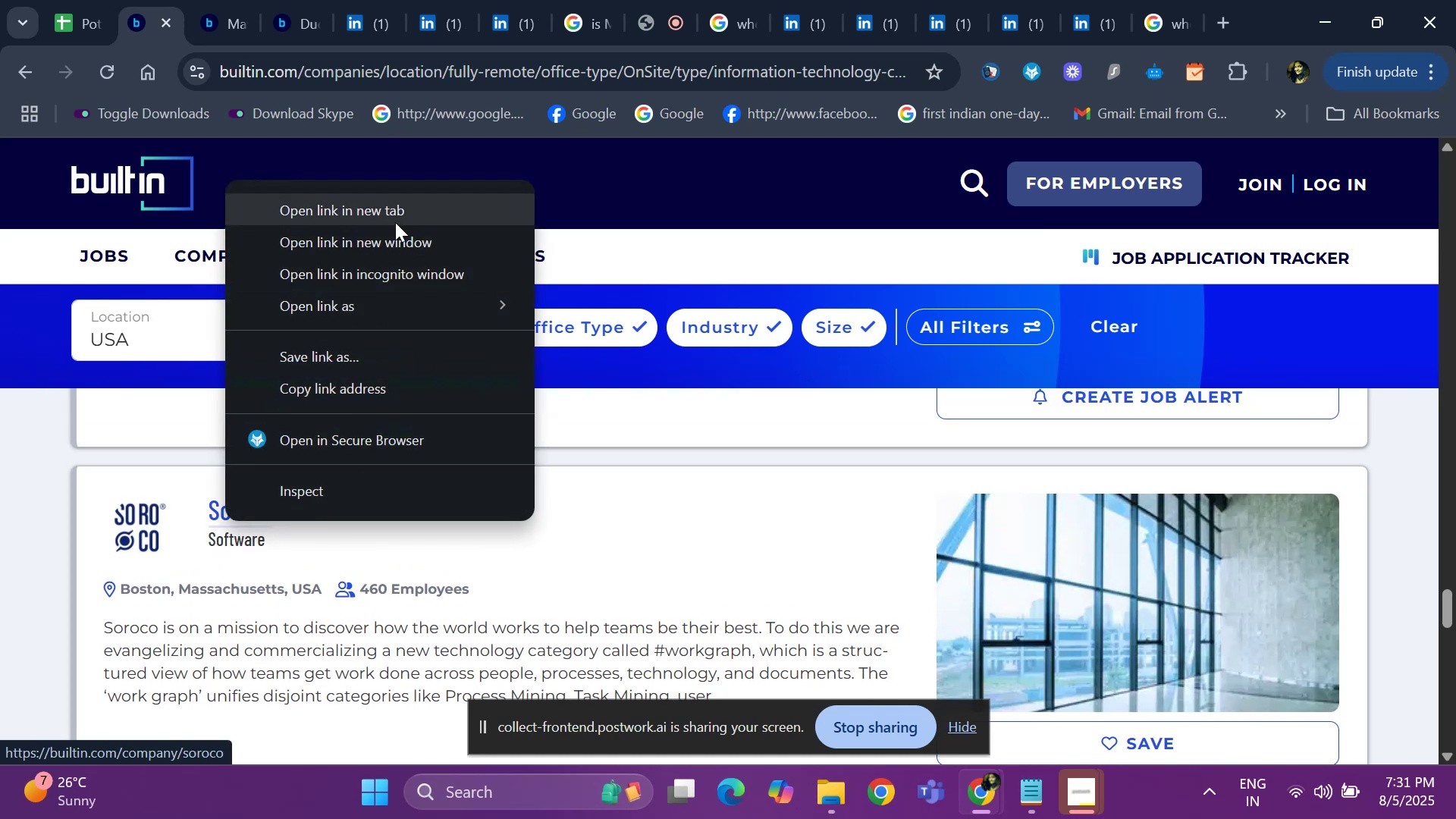 
left_click([396, 217])
 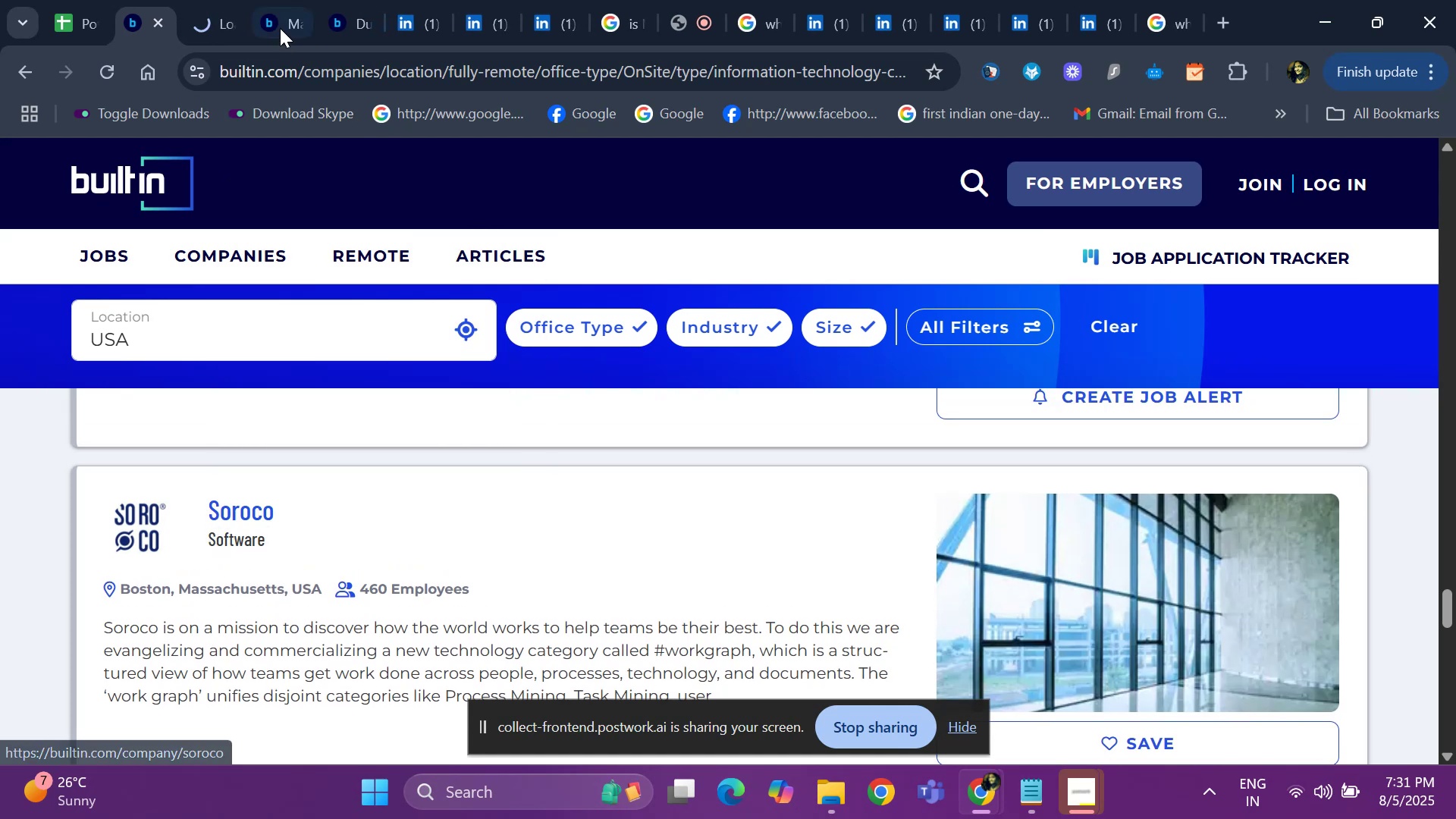 
left_click([281, 20])
 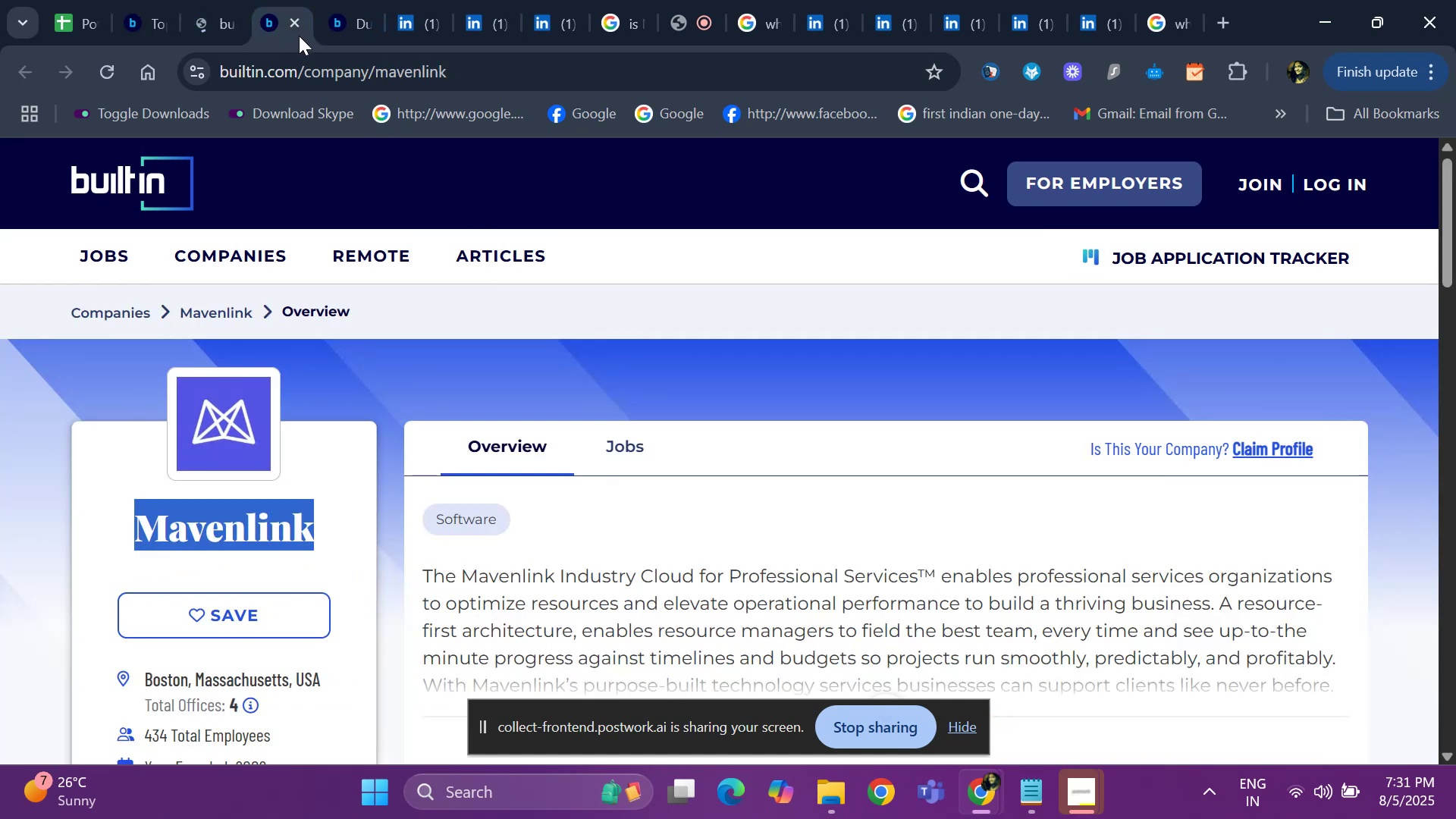 
left_click([295, 22])
 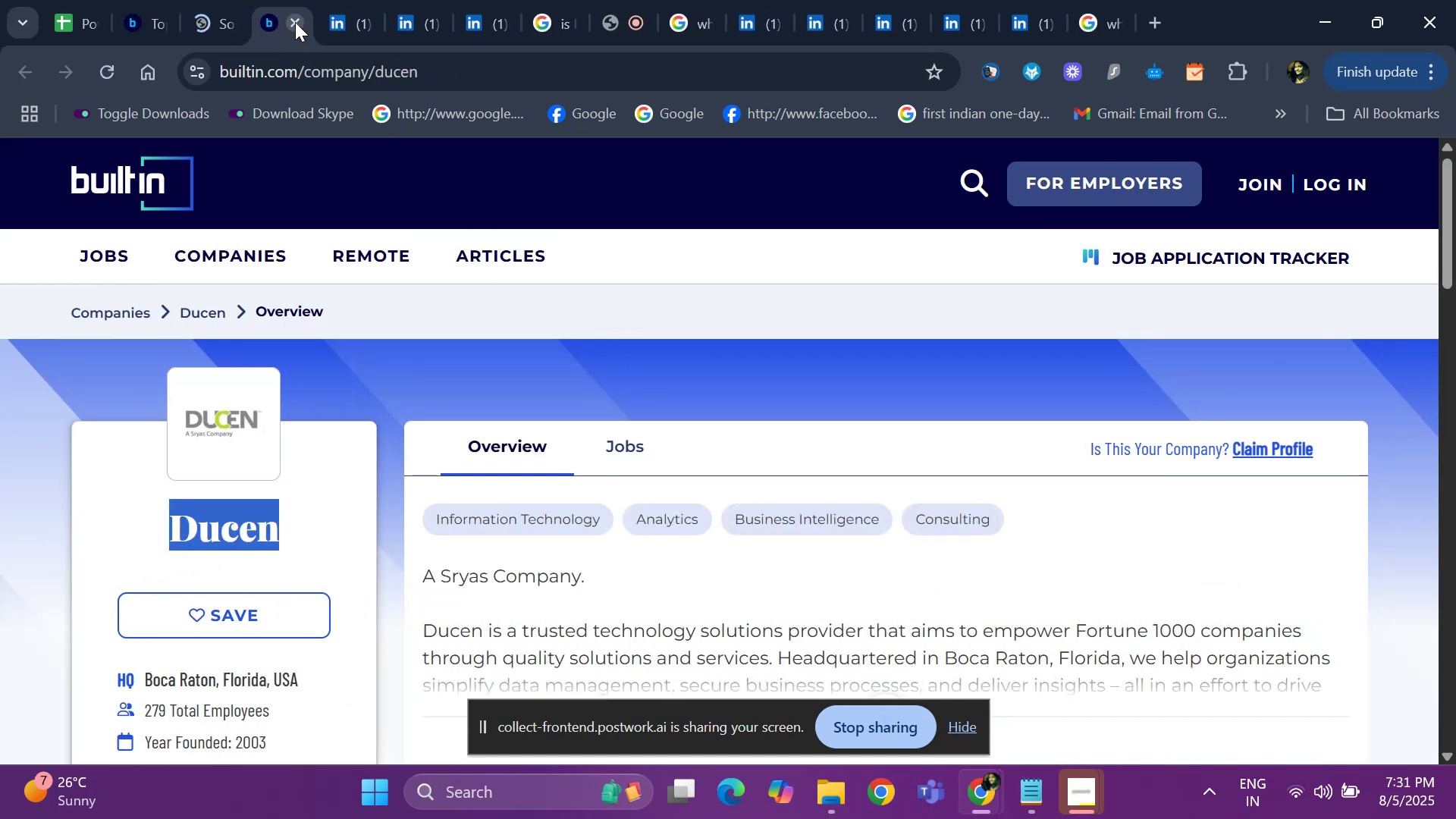 
left_click([295, 22])
 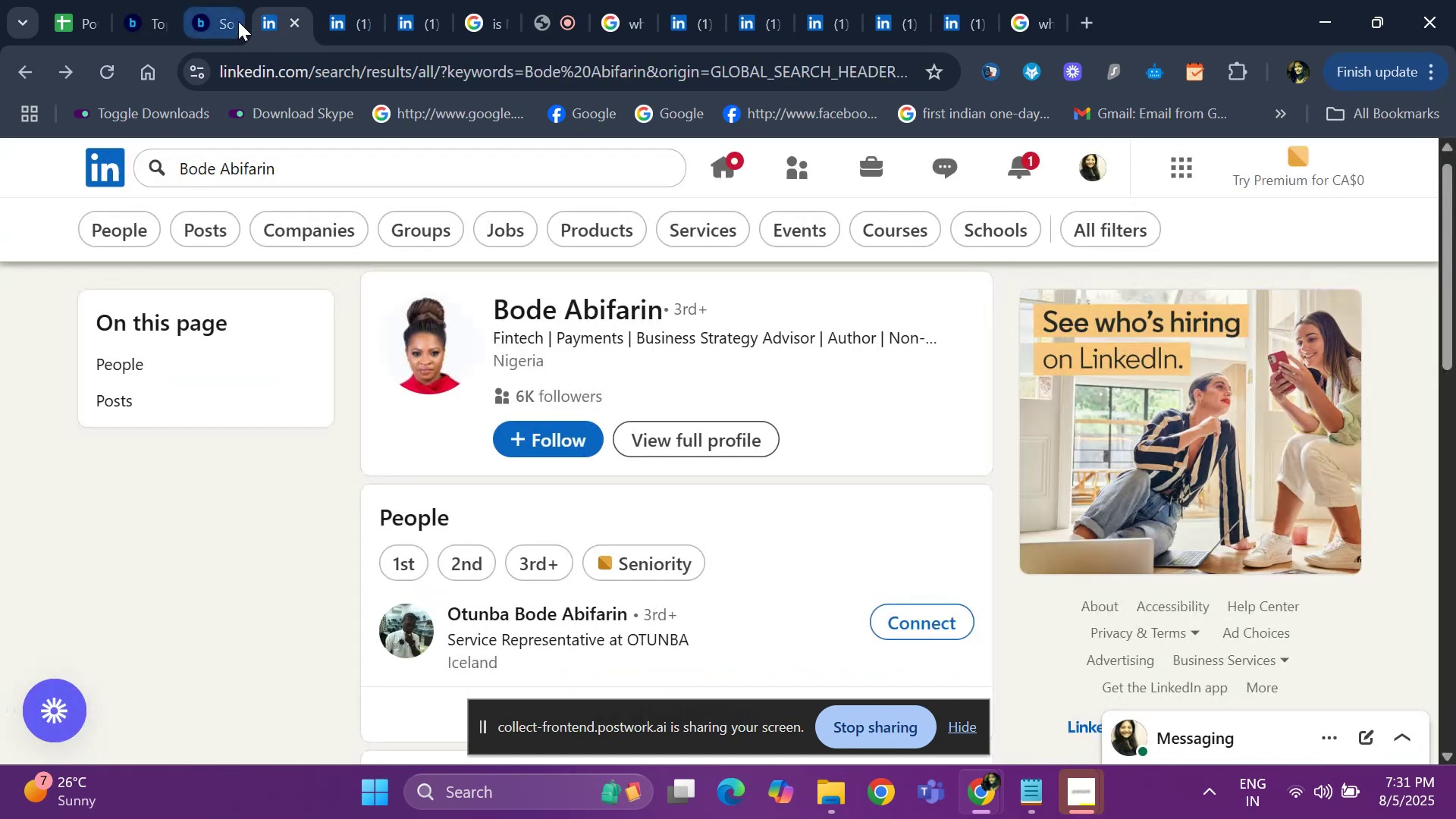 
left_click([220, 21])
 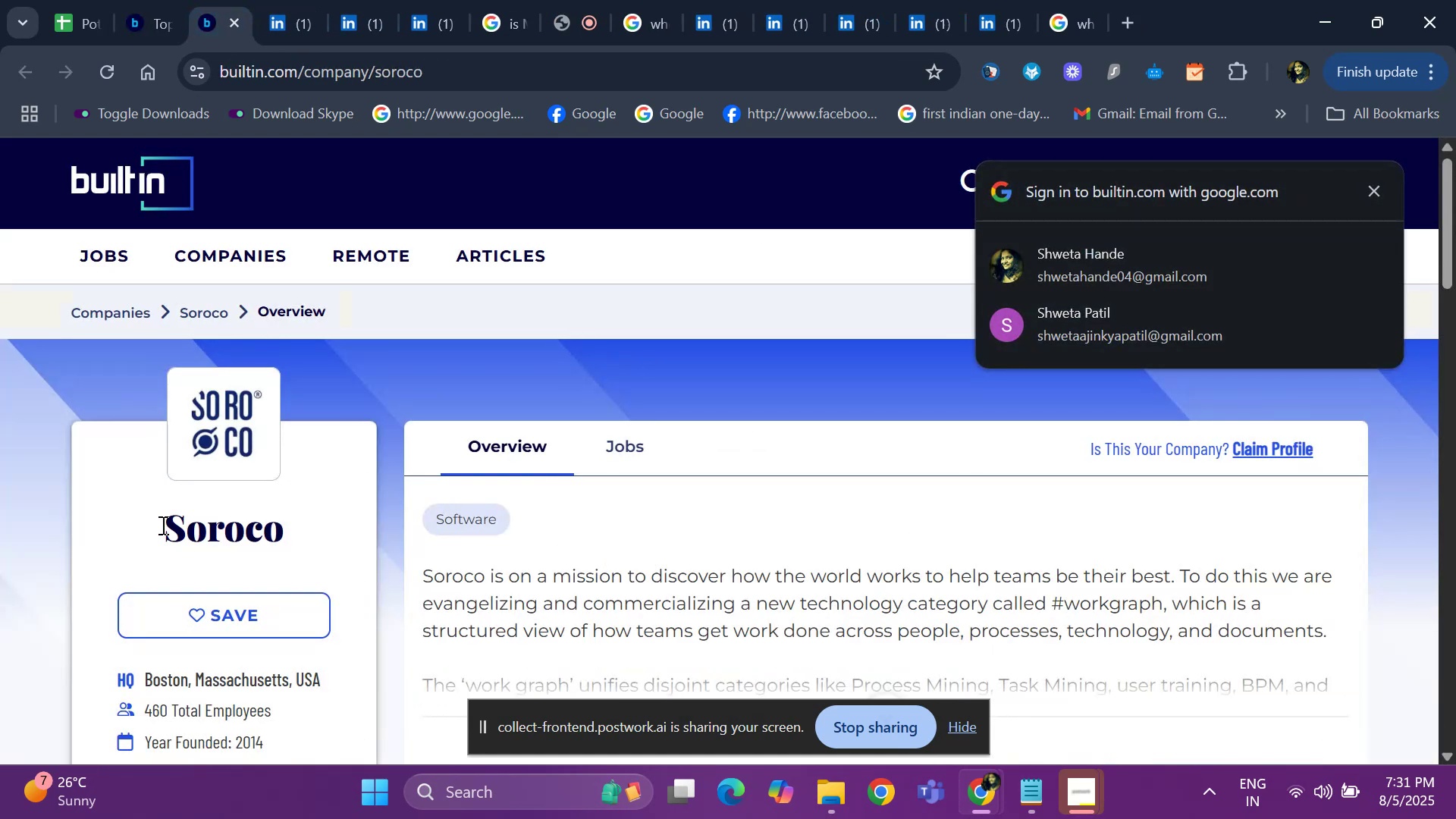 
left_click_drag(start_coordinate=[120, 531], to_coordinate=[295, 532])
 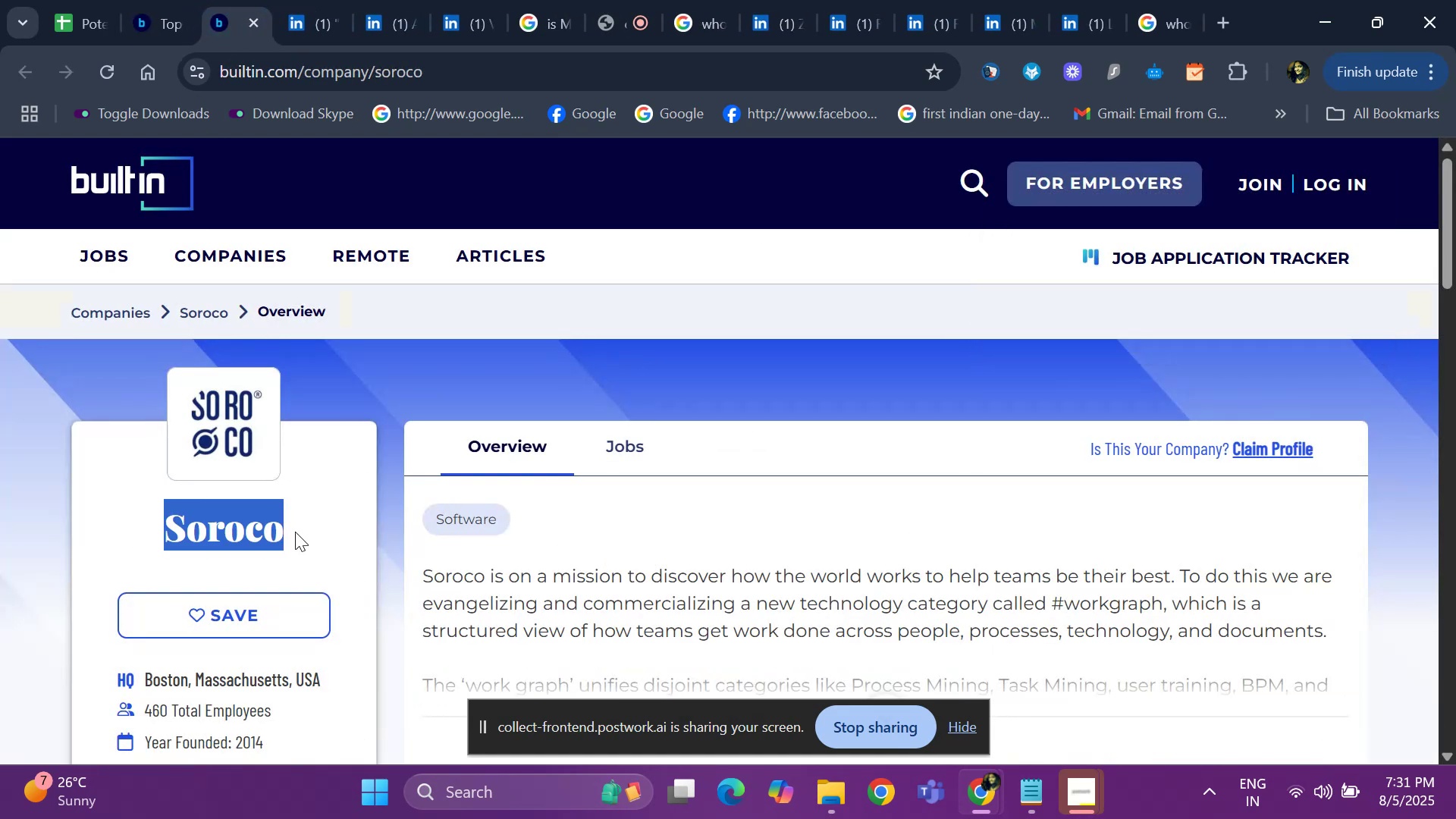 
key(Control+C)
 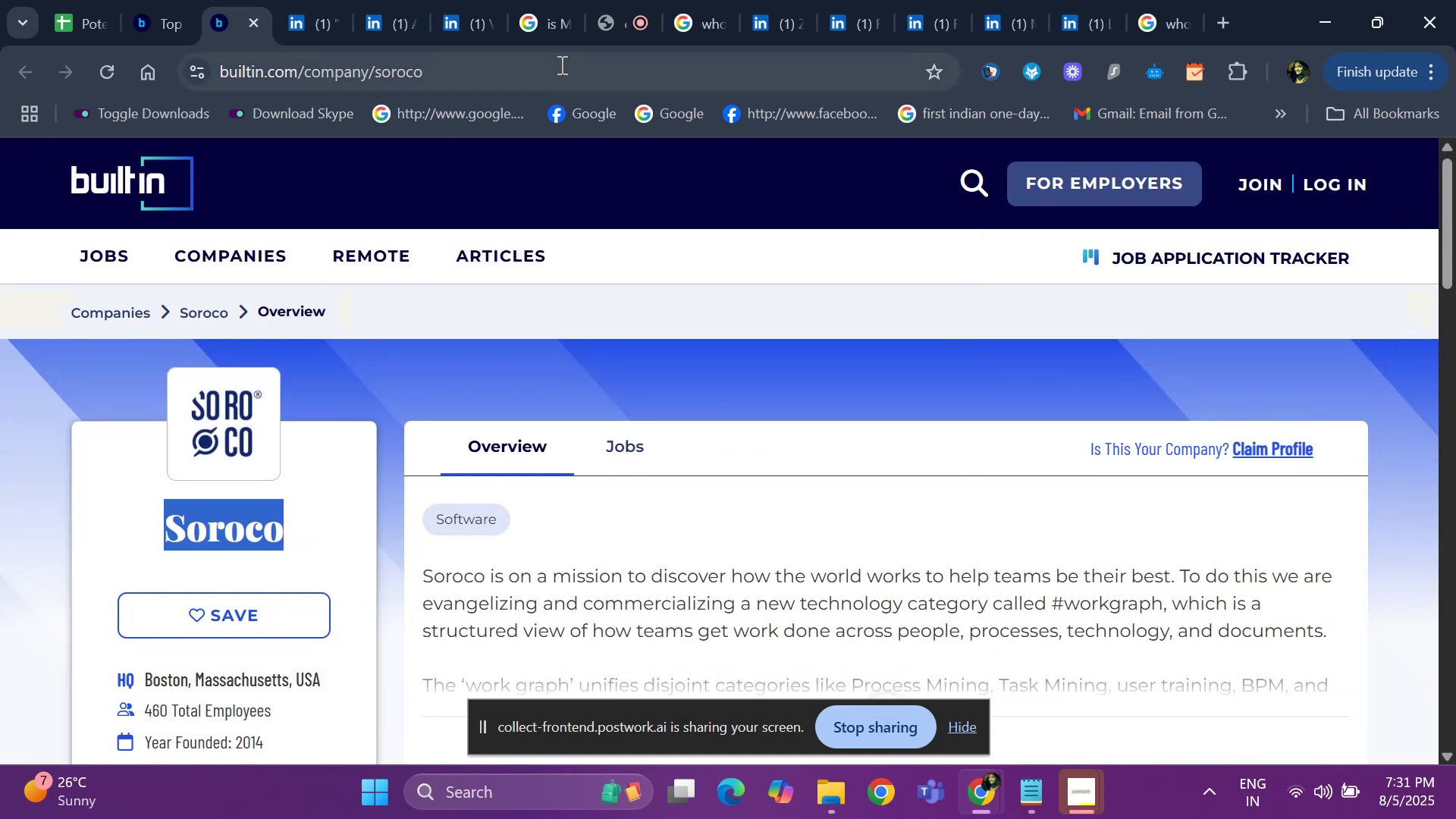 
left_click([551, 32])
 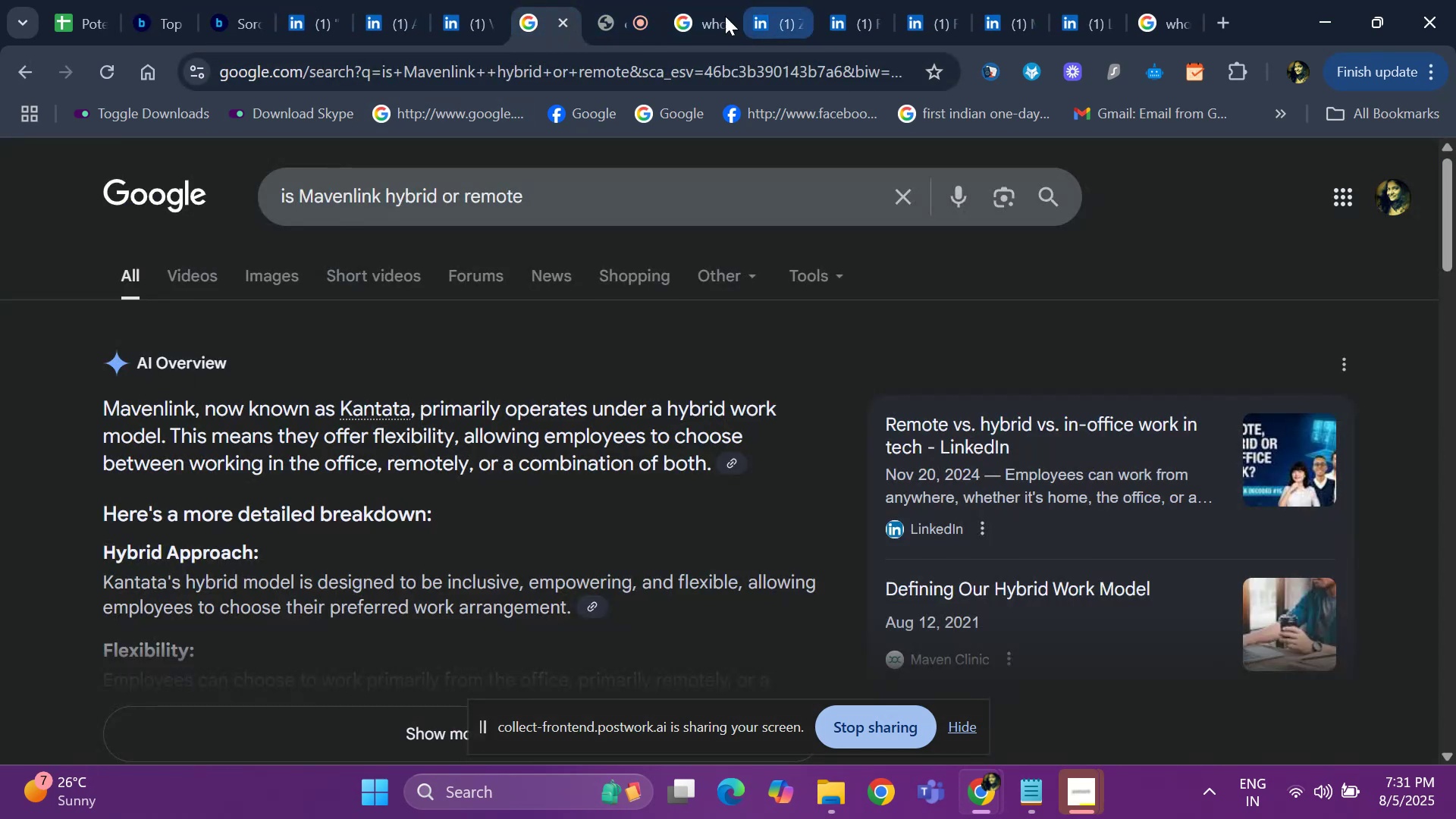 
left_click([702, 16])
 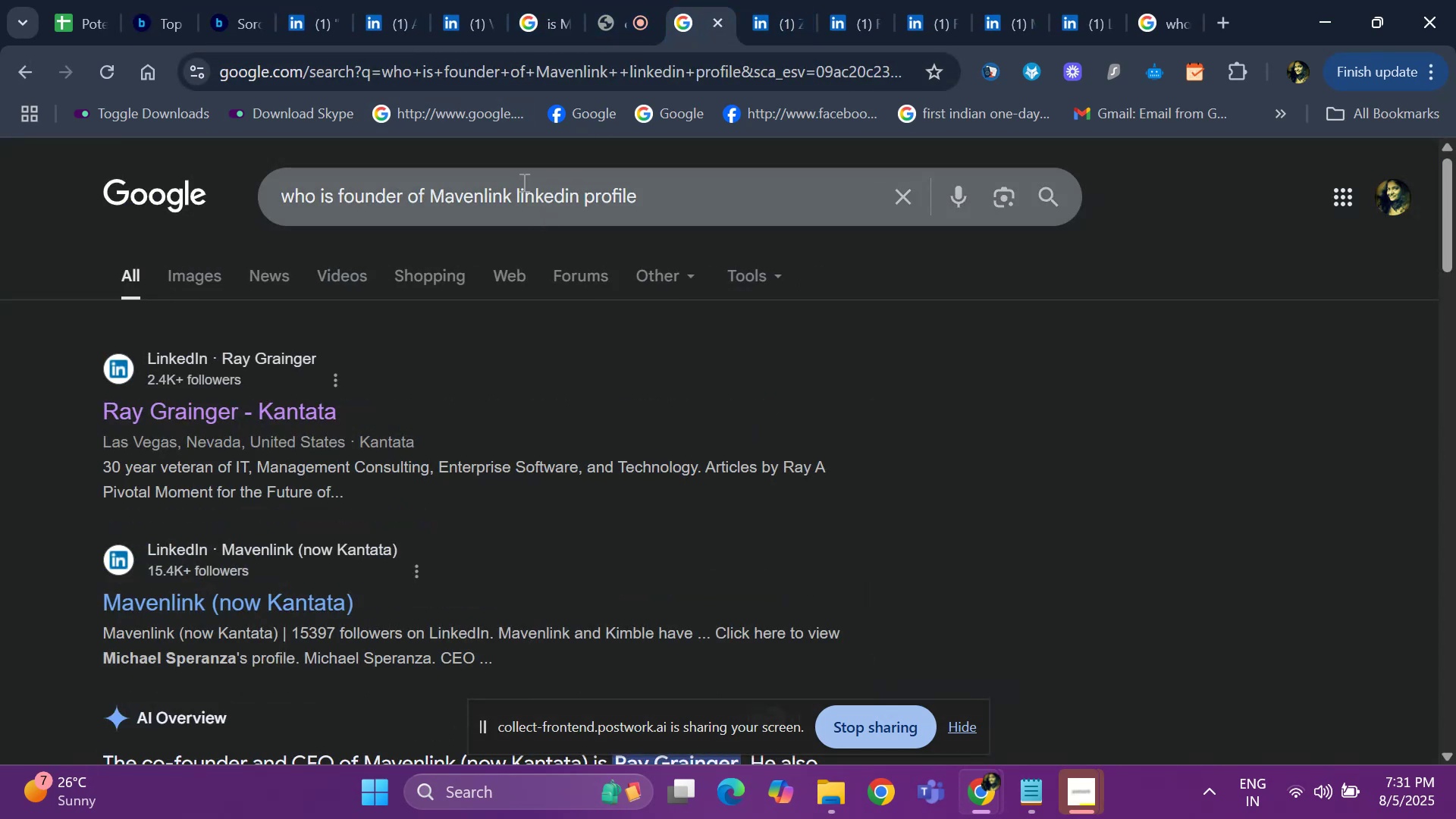 
left_click_drag(start_coordinate=[508, 190], to_coordinate=[433, 200])
 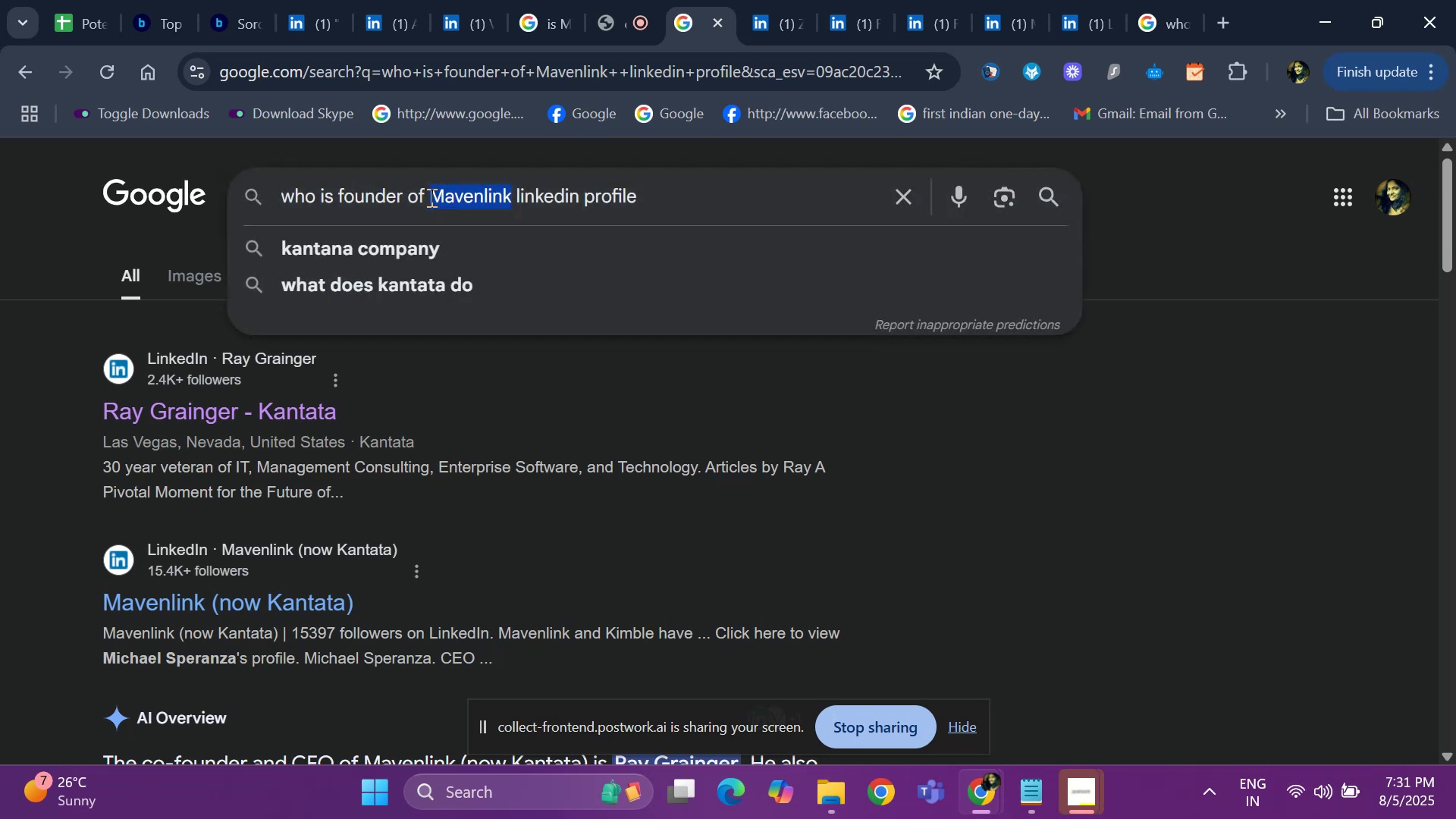 
key(Backspace)
 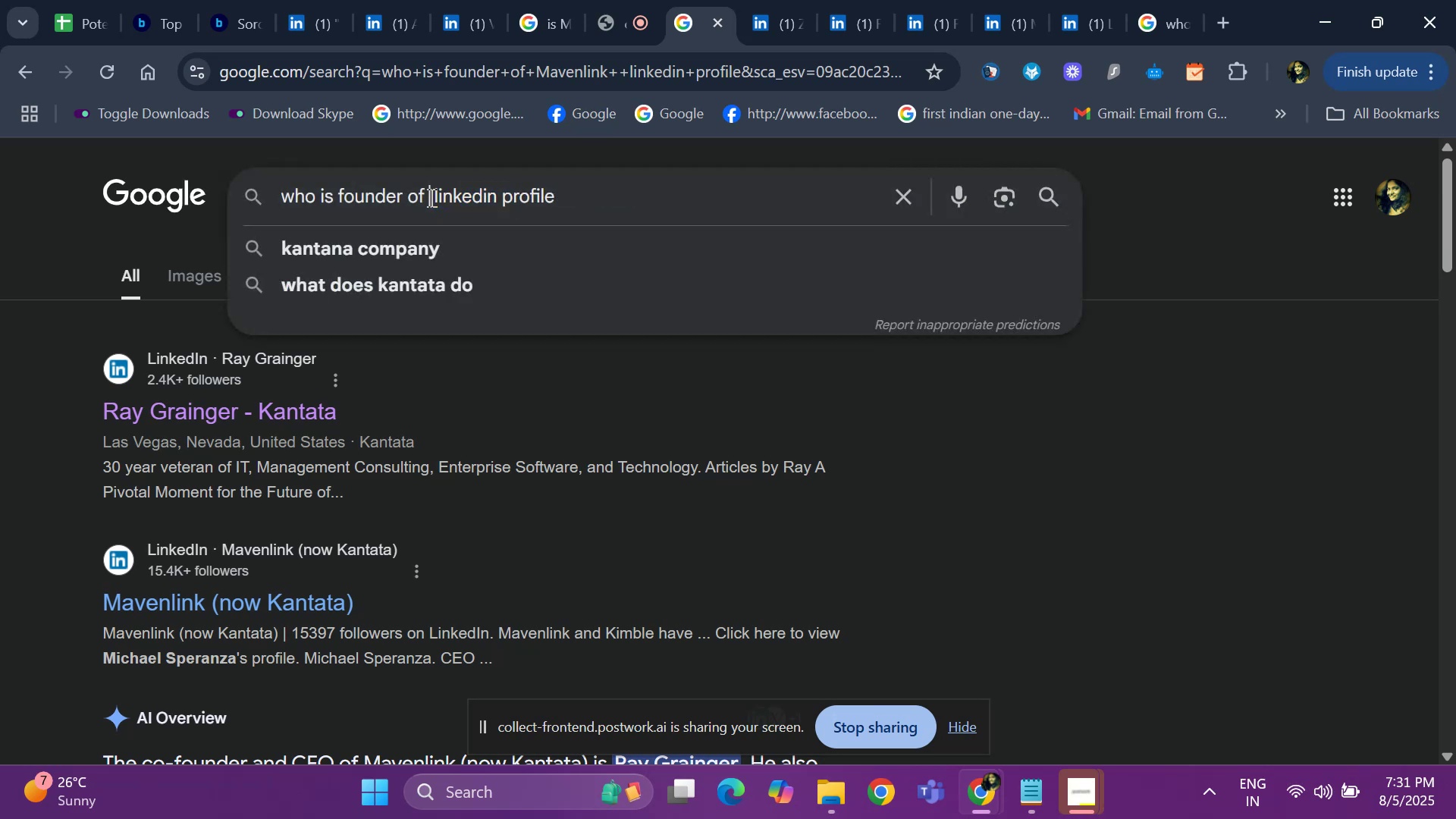 
key(Control+ControlLeft)
 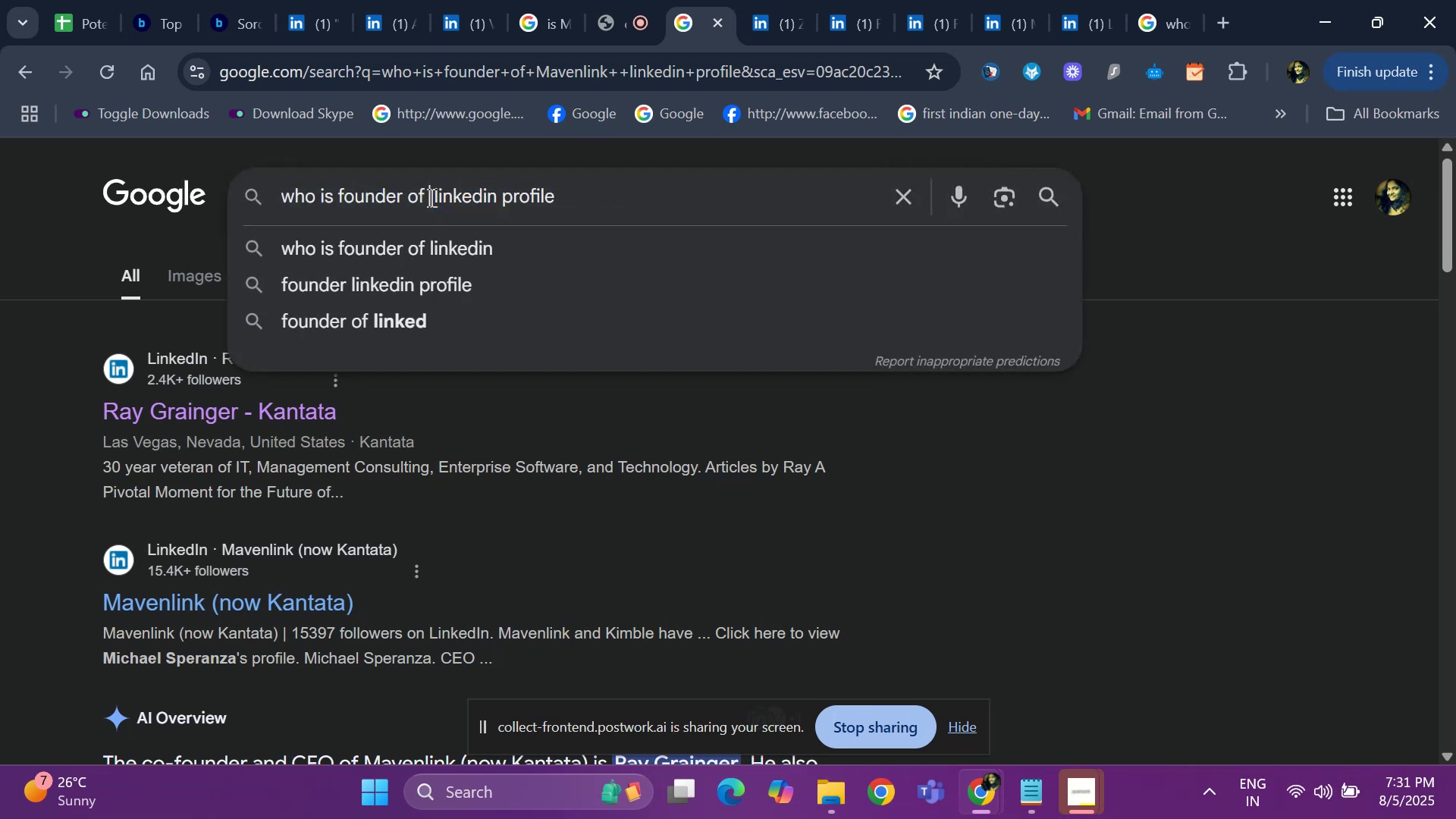 
key(Control+V)
 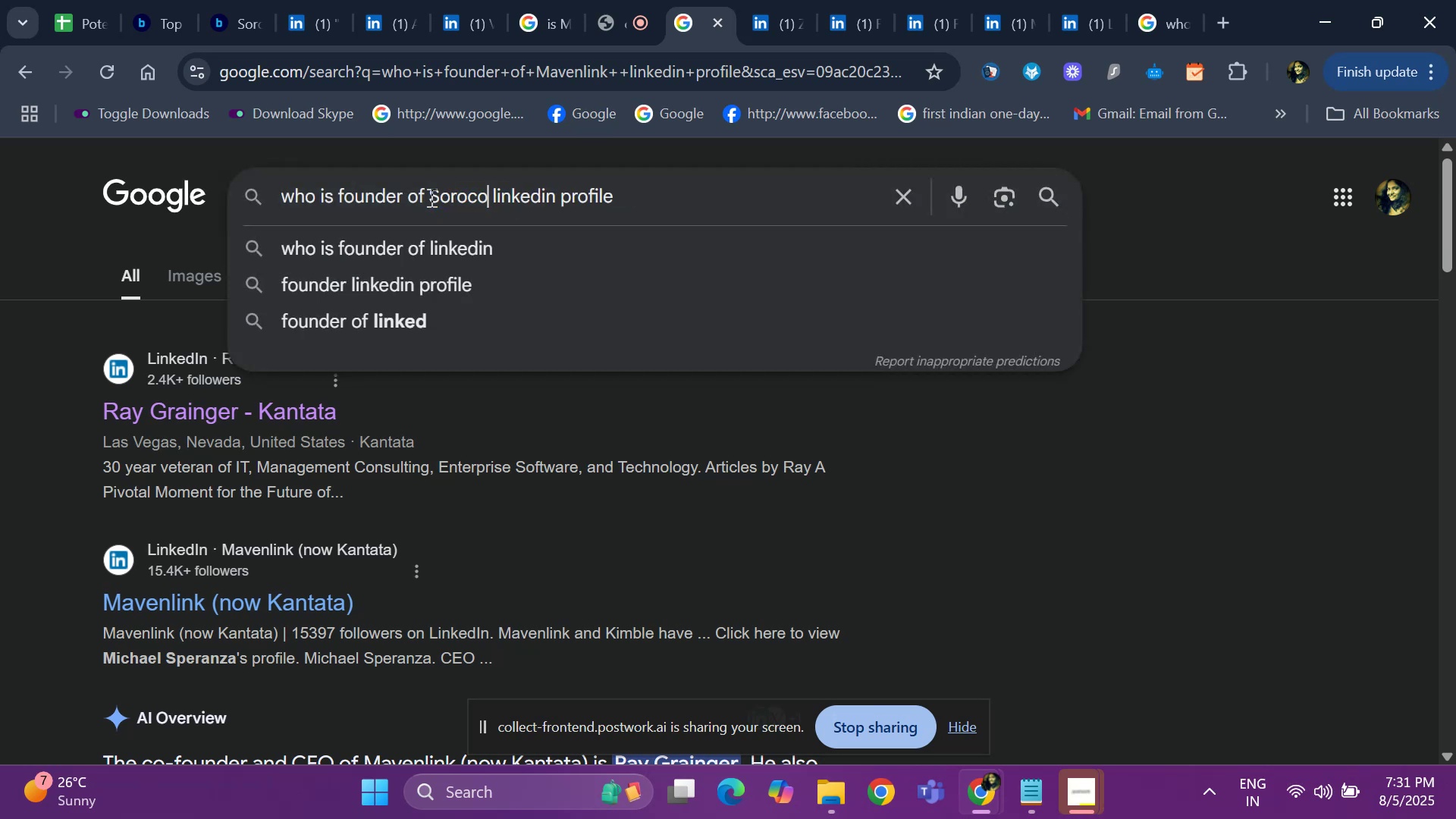 
key(Space)
 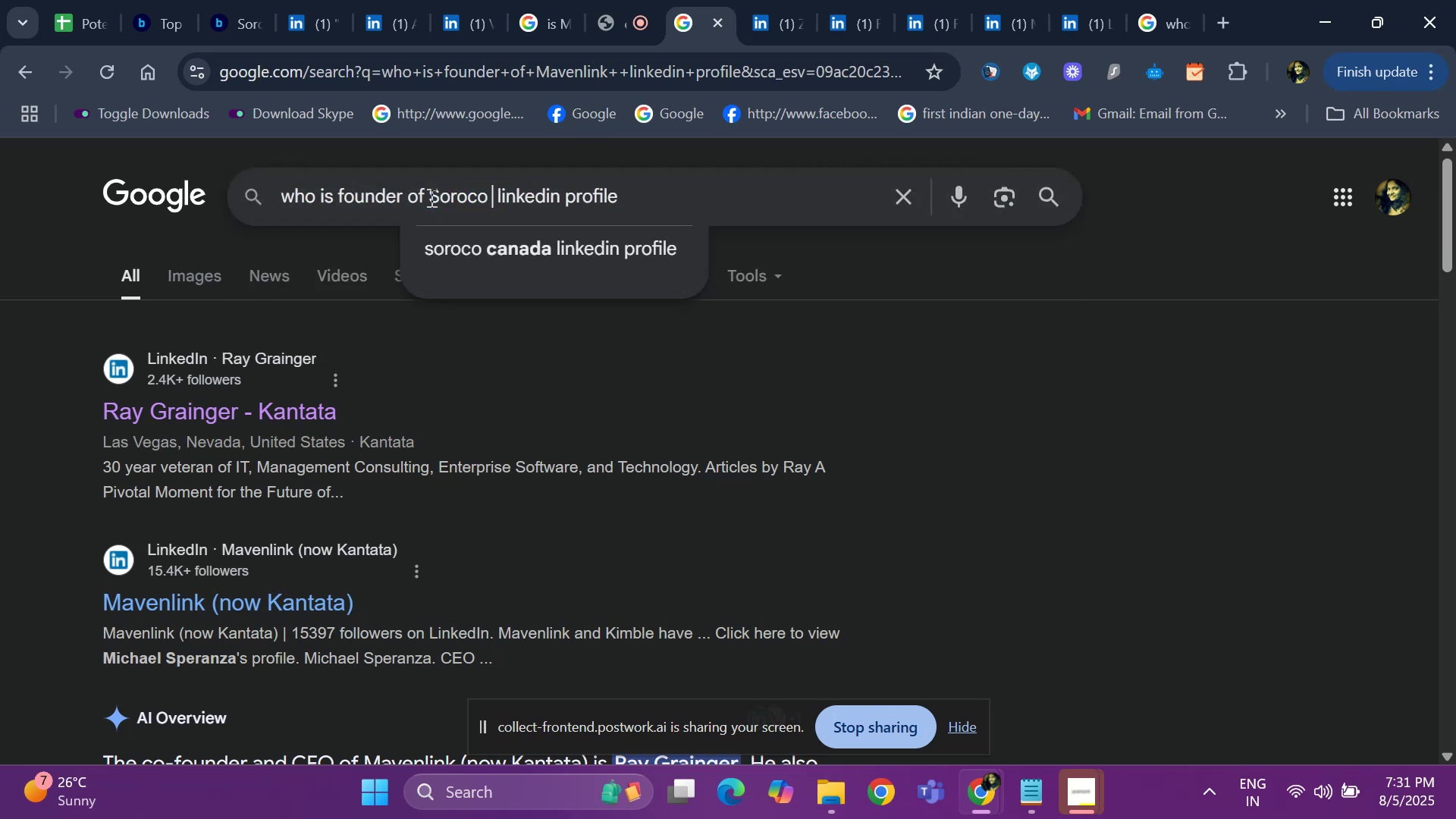 
key(Enter)
 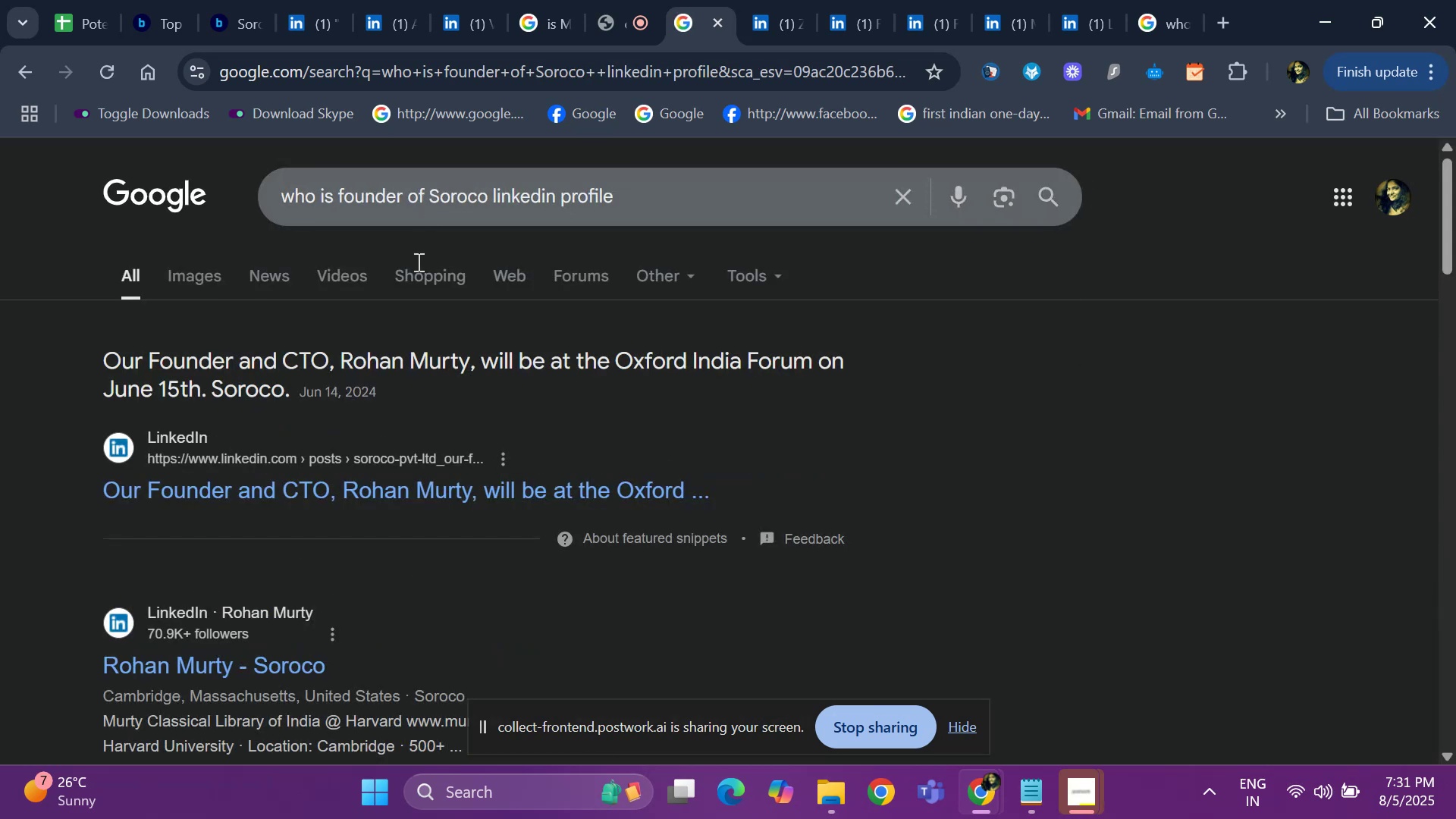 
scroll: coordinate [193, 480], scroll_direction: down, amount: 1.0
 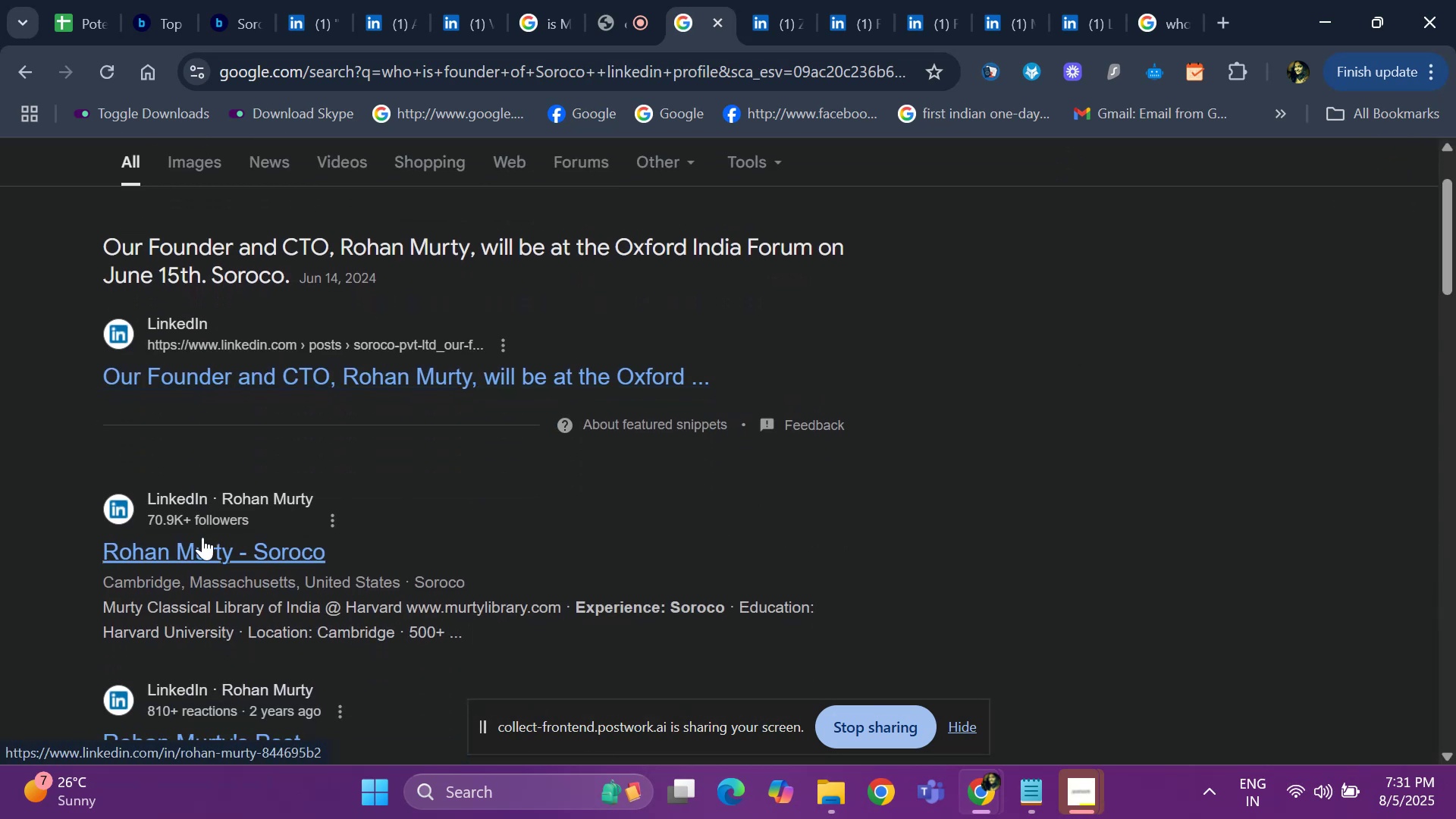 
right_click([203, 538])
 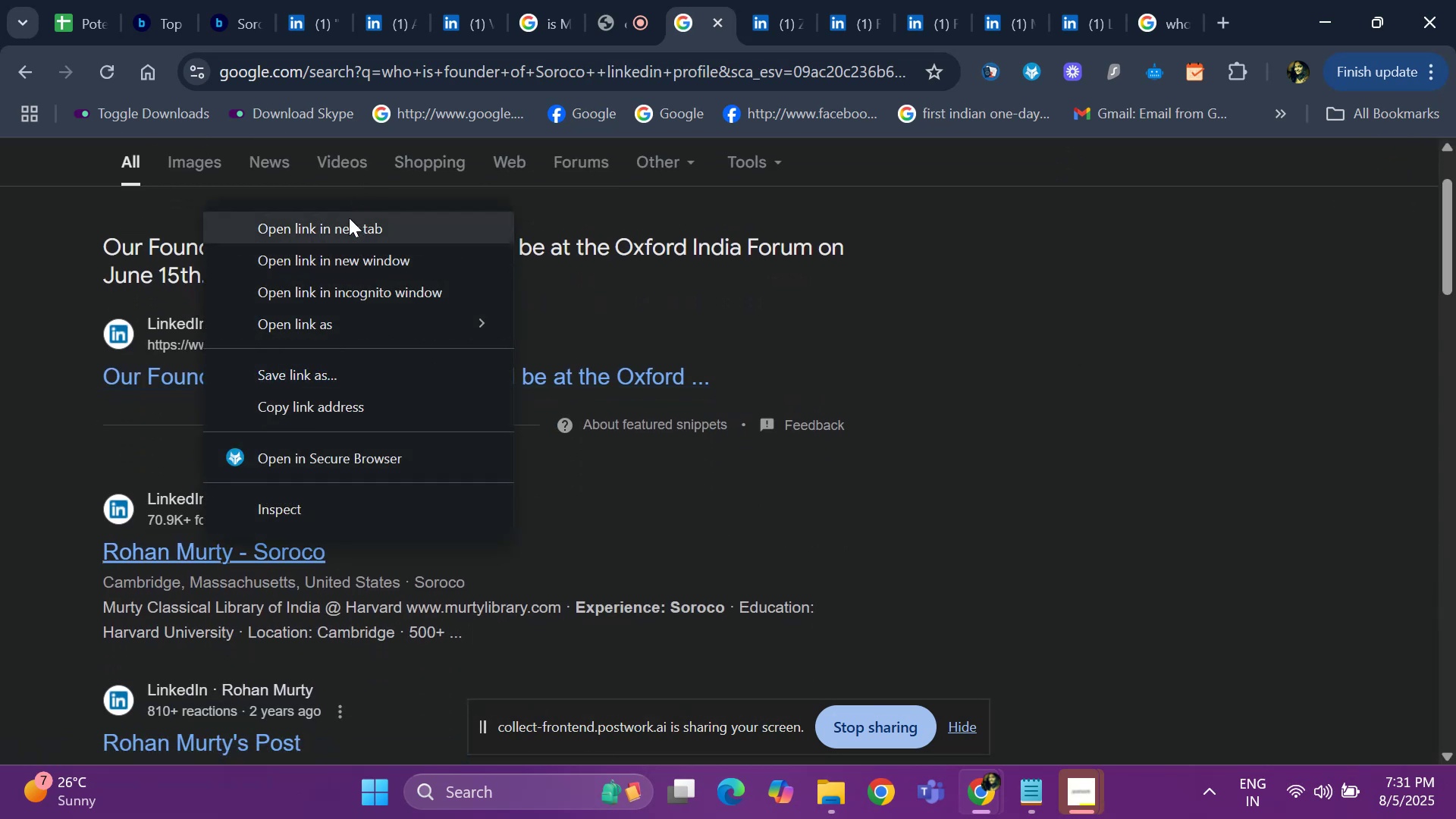 
left_click([345, 239])
 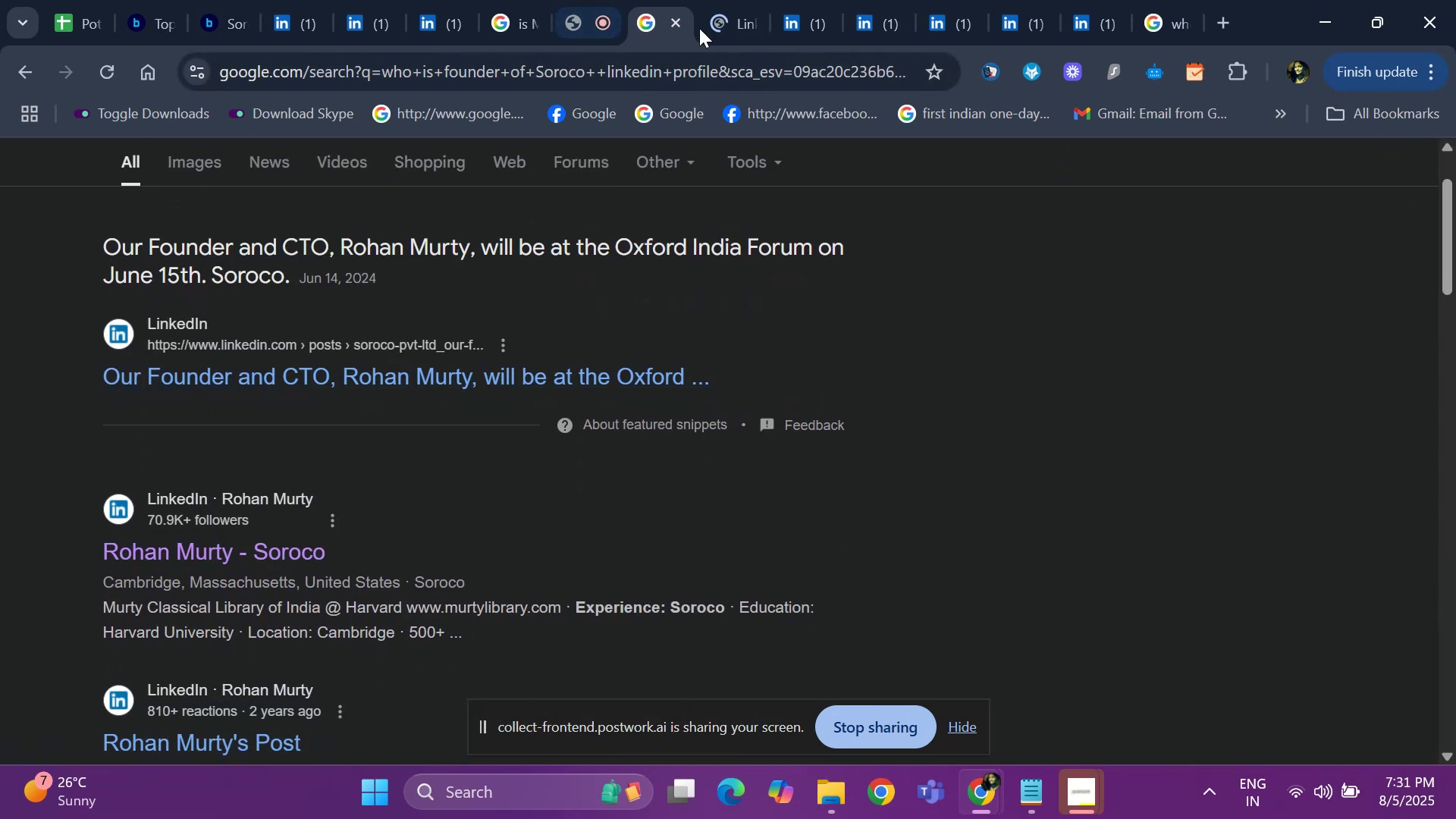 
left_click([725, 24])
 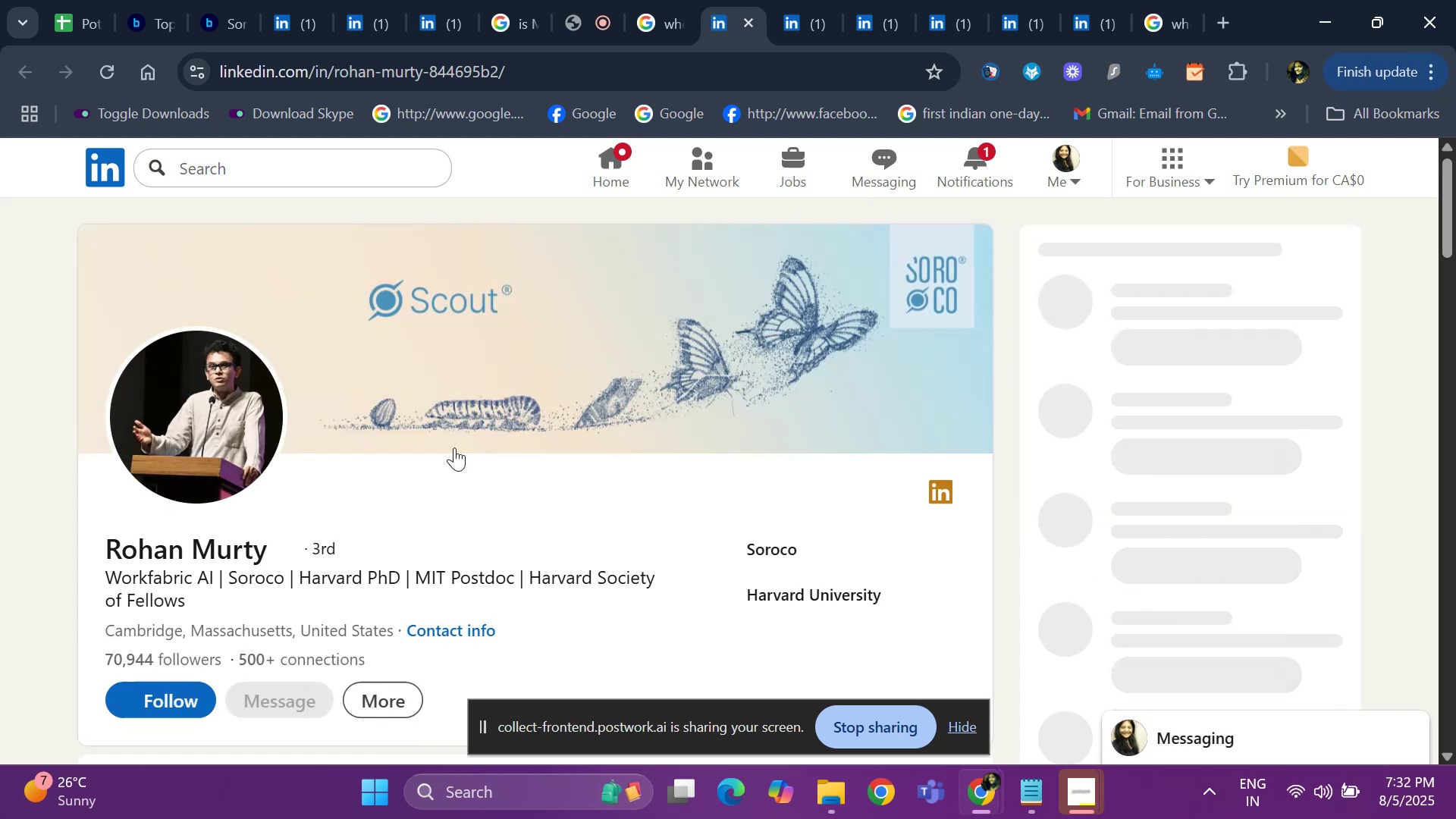 
scroll: coordinate [360, 479], scroll_direction: down, amount: 17.0
 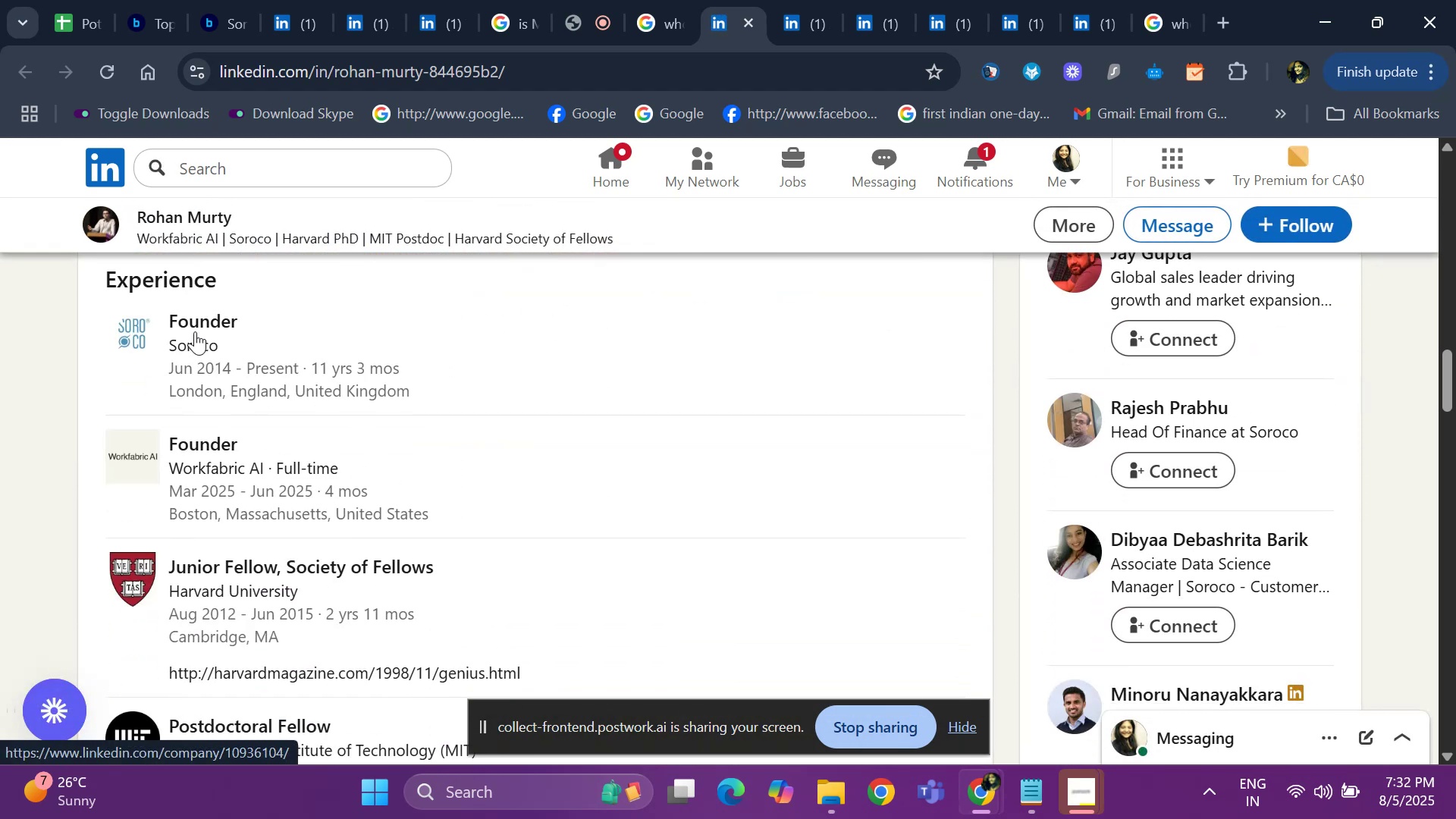 
right_click([198, 327])
 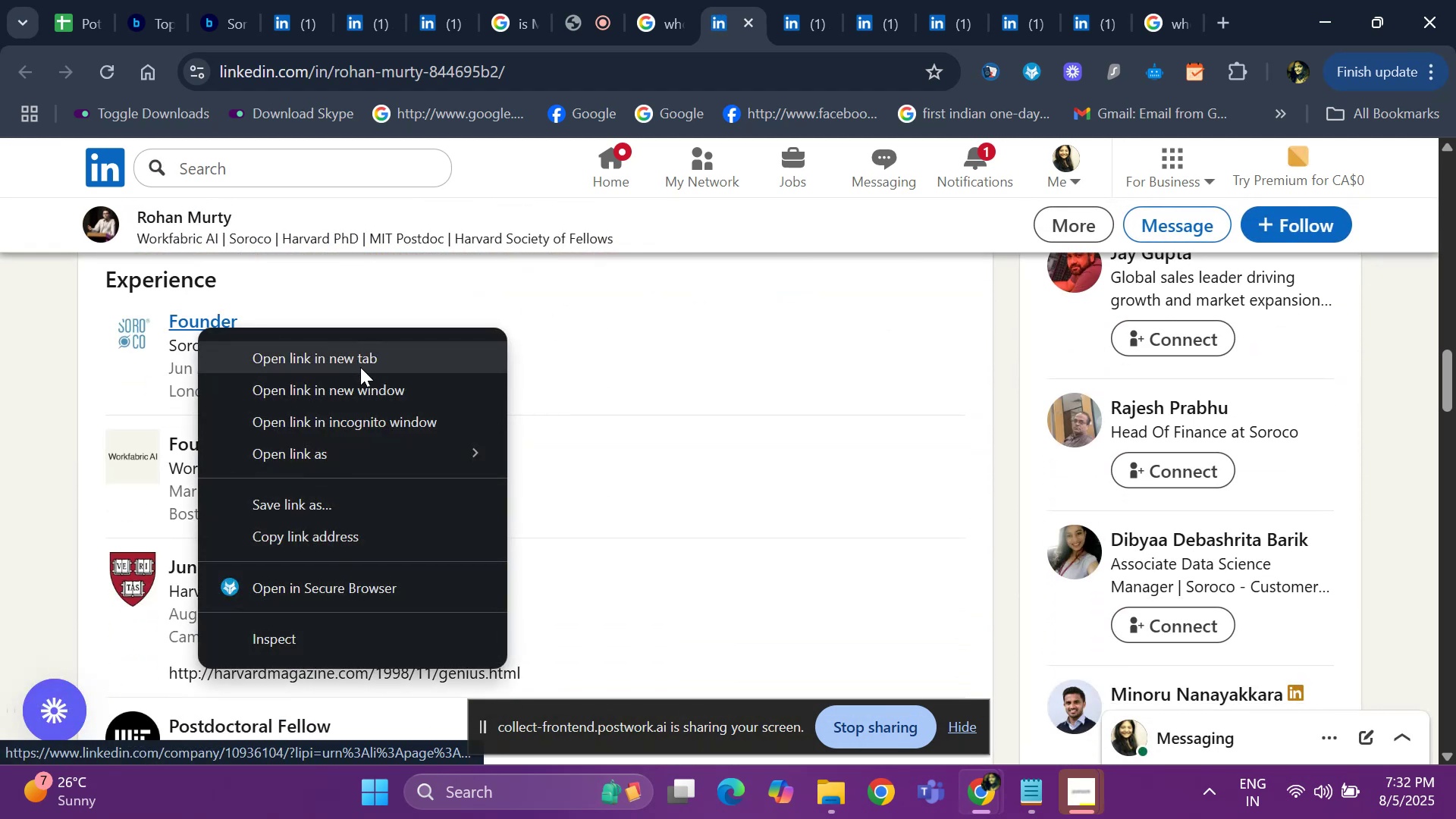 
left_click([360, 367])
 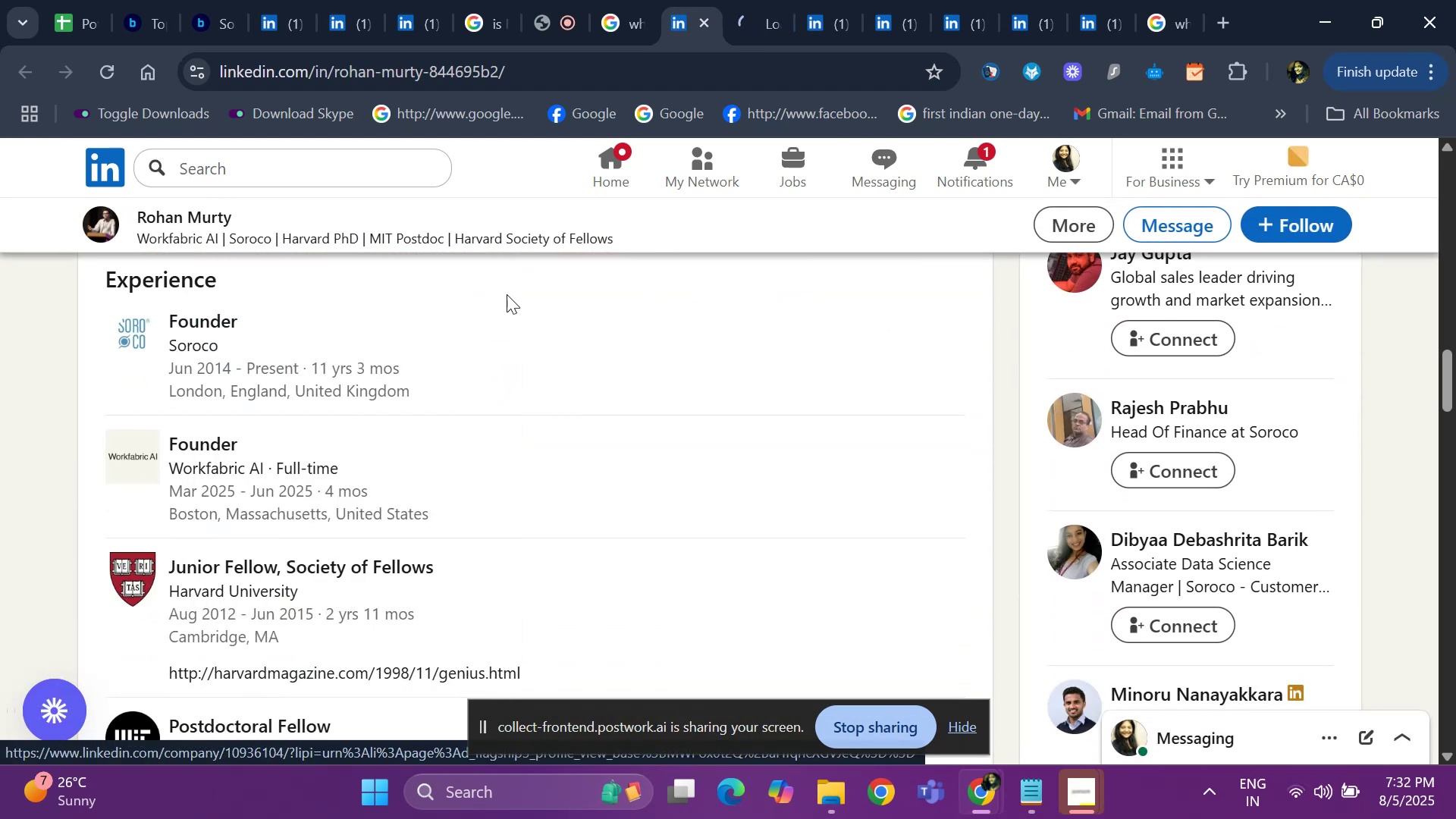 
left_click([761, 23])
 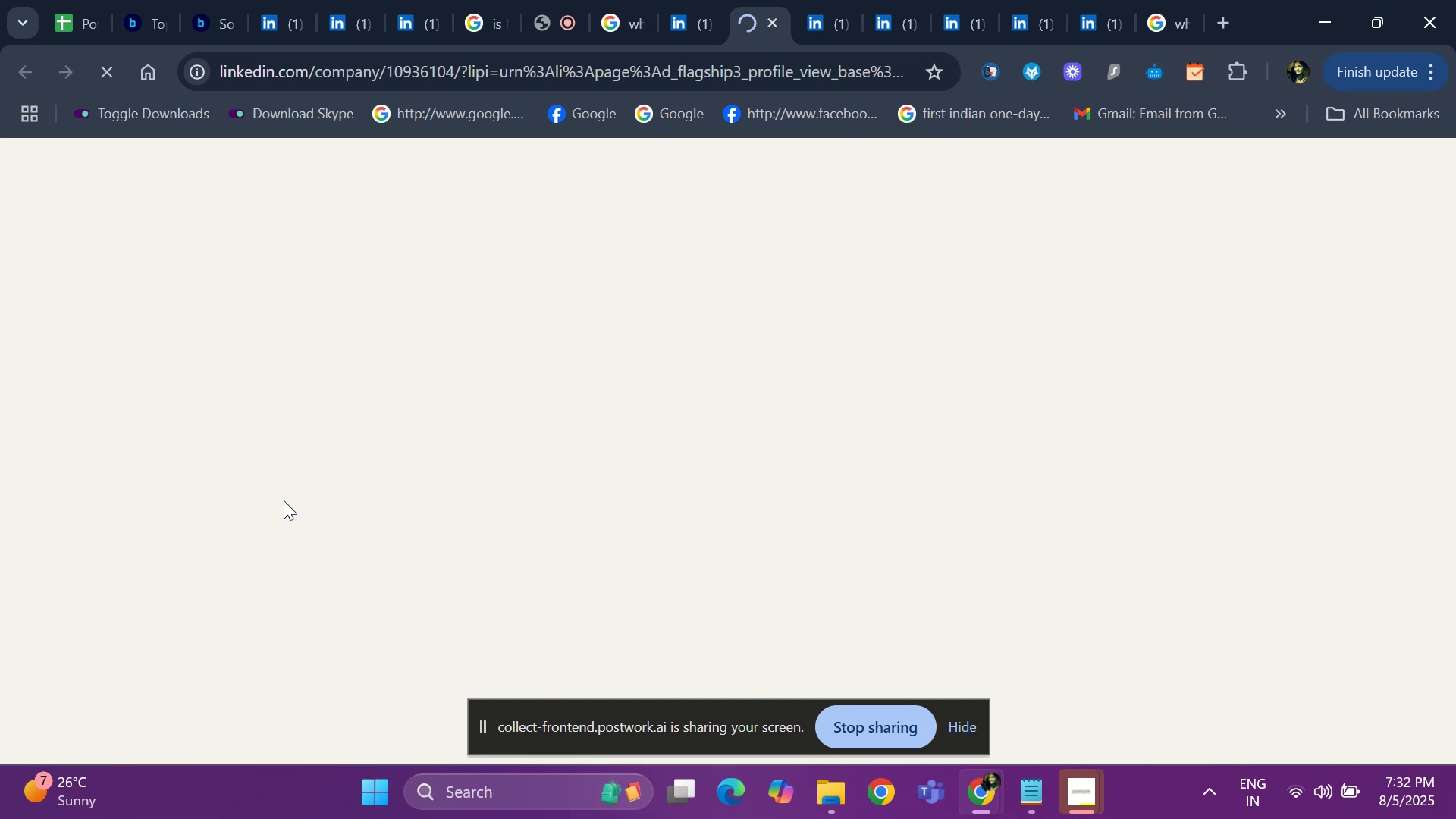 
wait(8.79)
 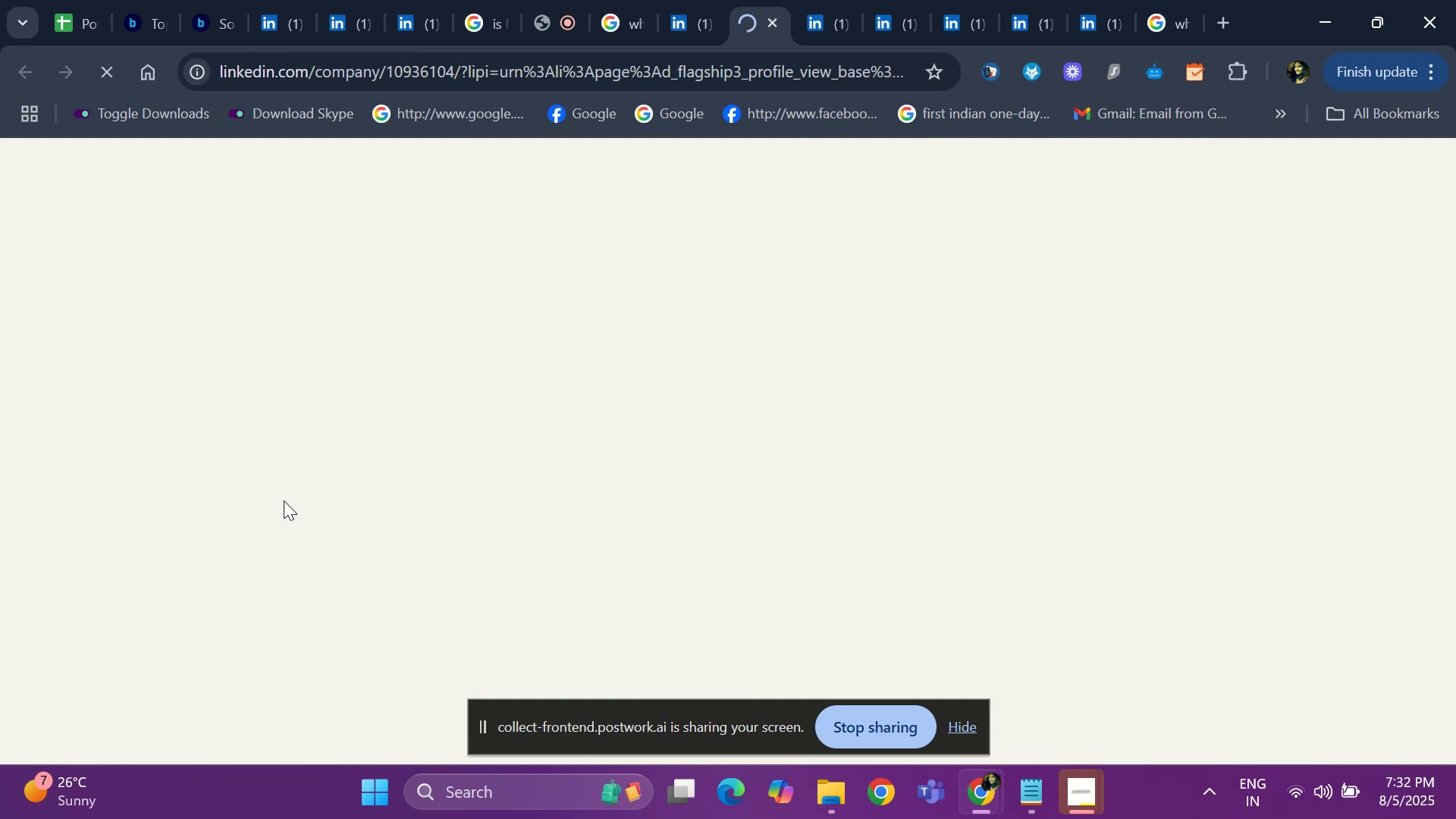 
left_click([838, 25])
 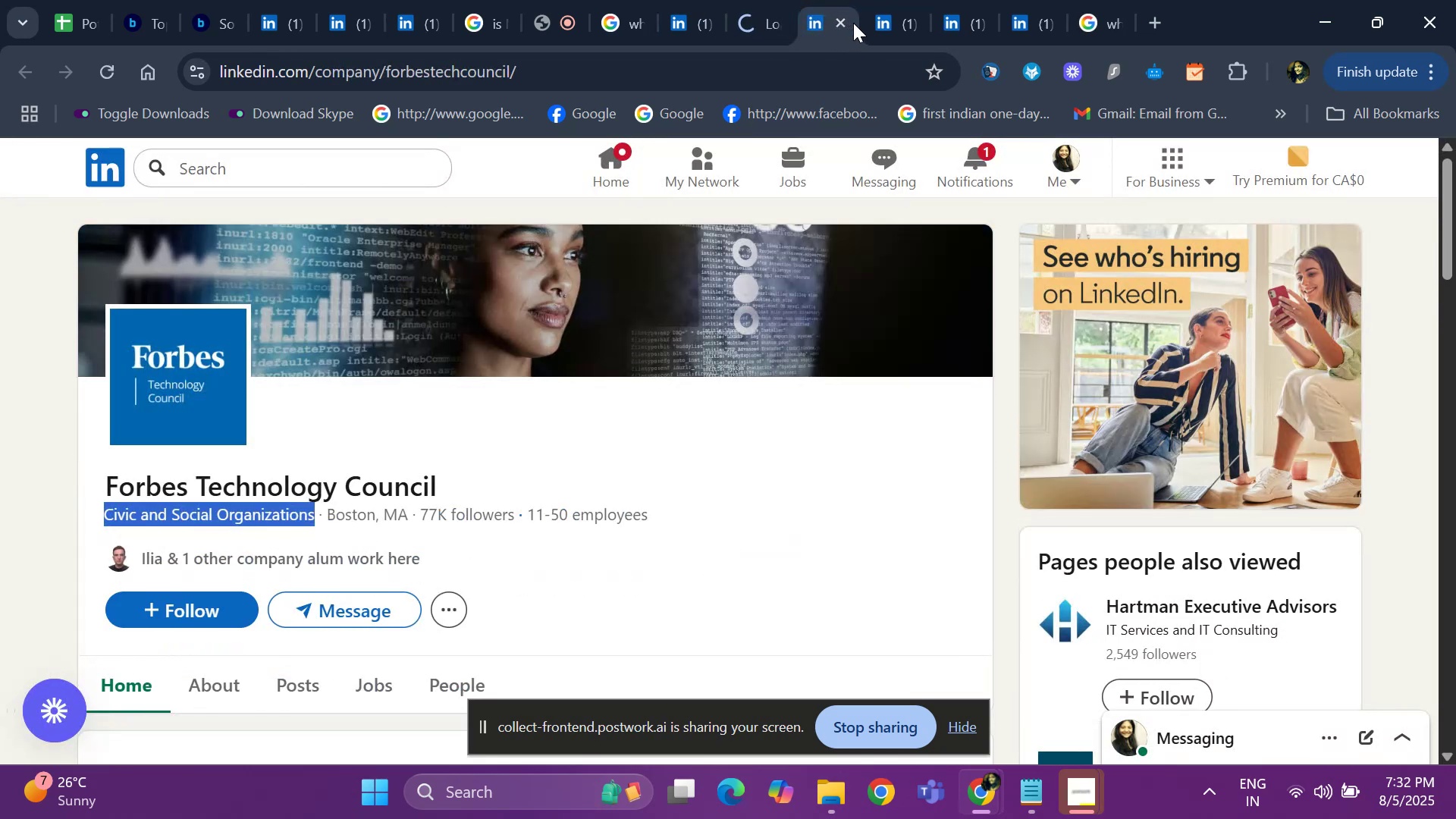 